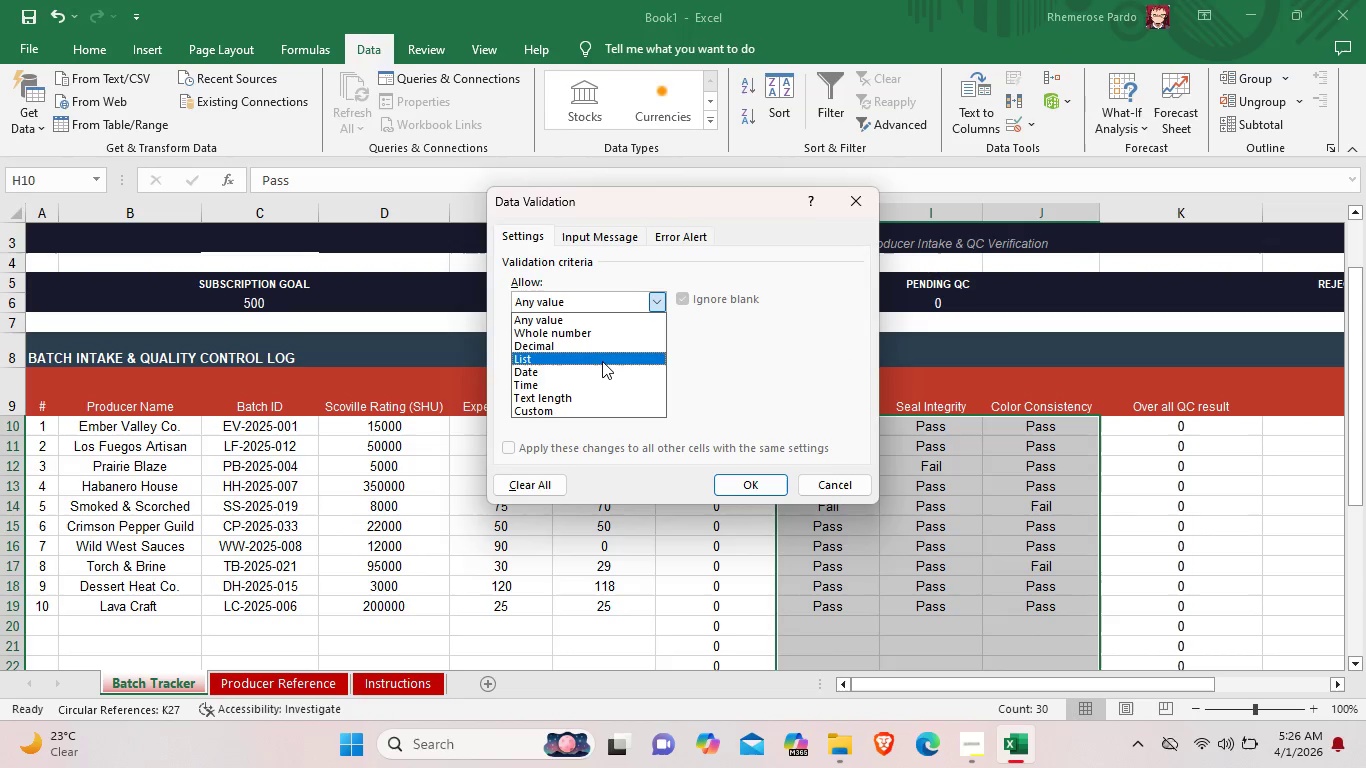 
left_click([602, 361])
 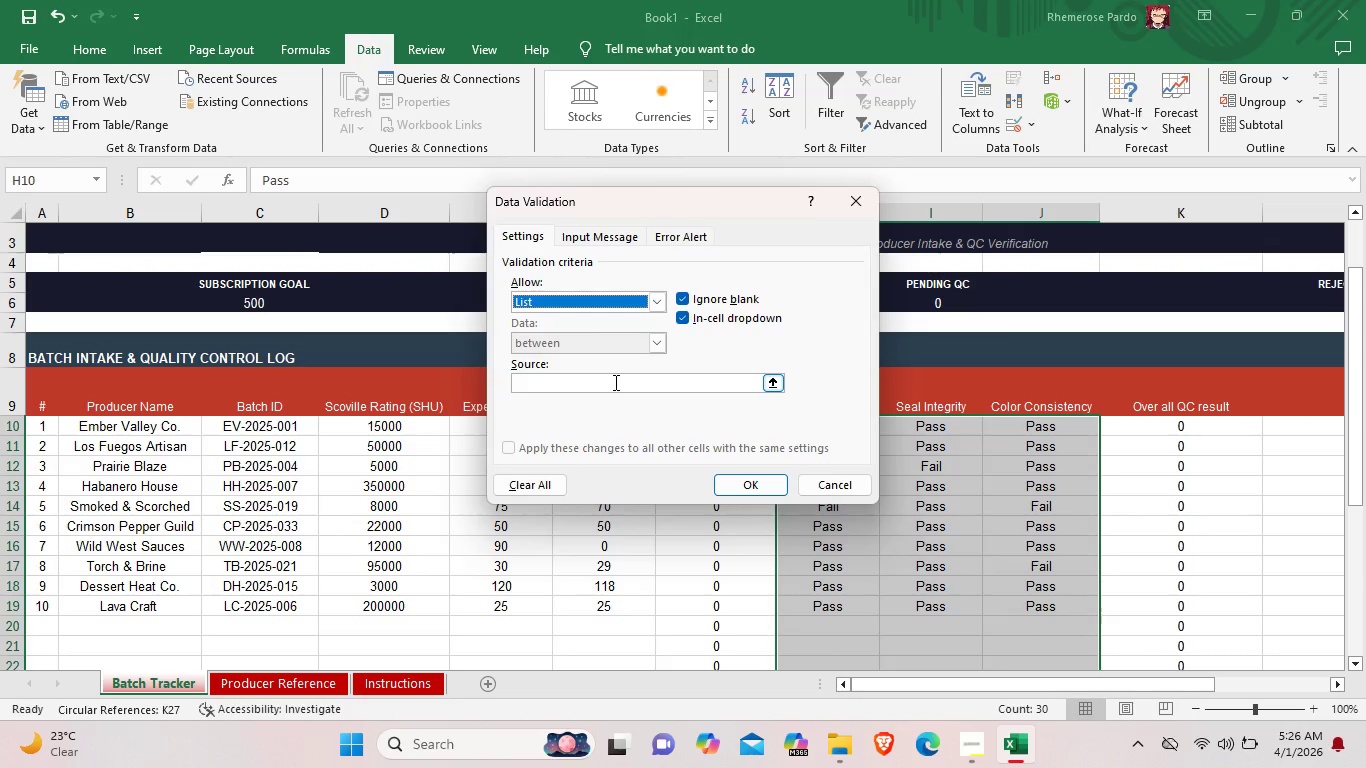 
left_click([614, 382])
 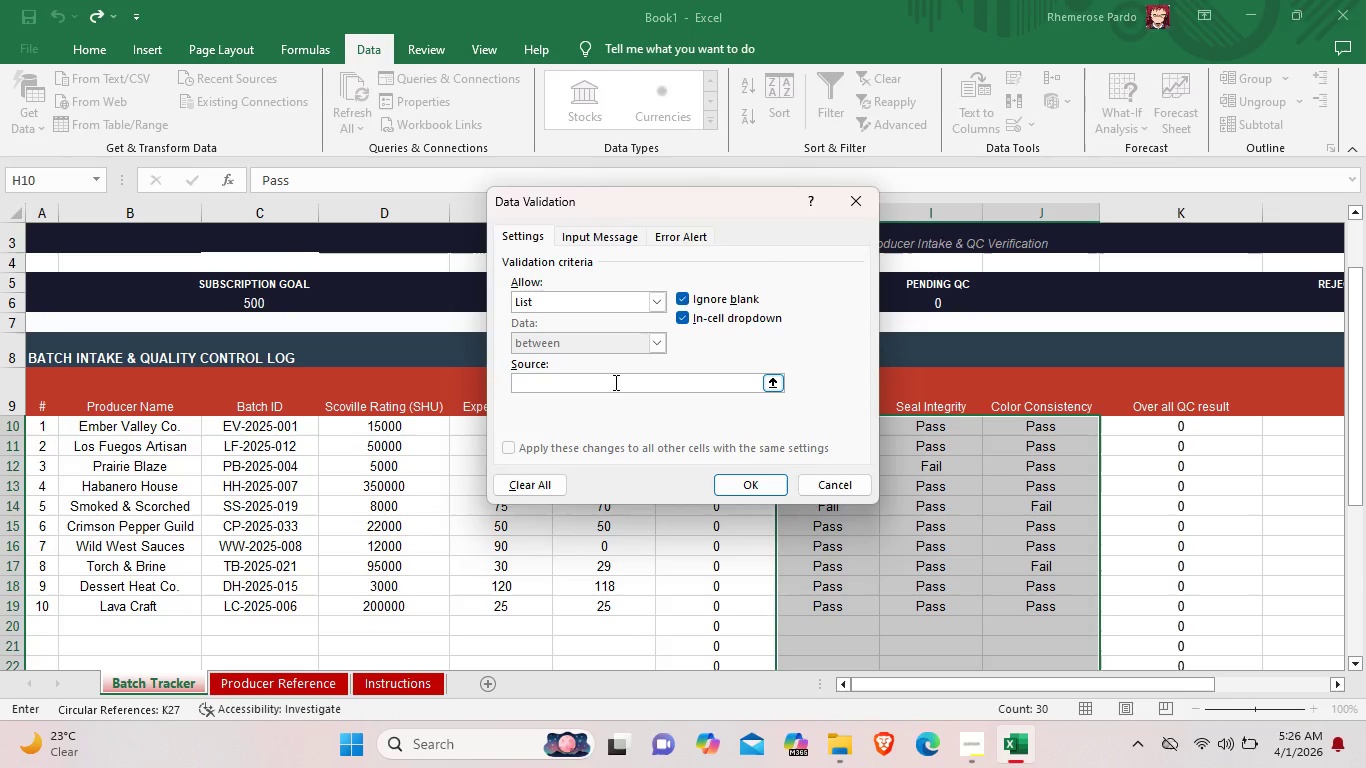 
type(Pass,Fail)
 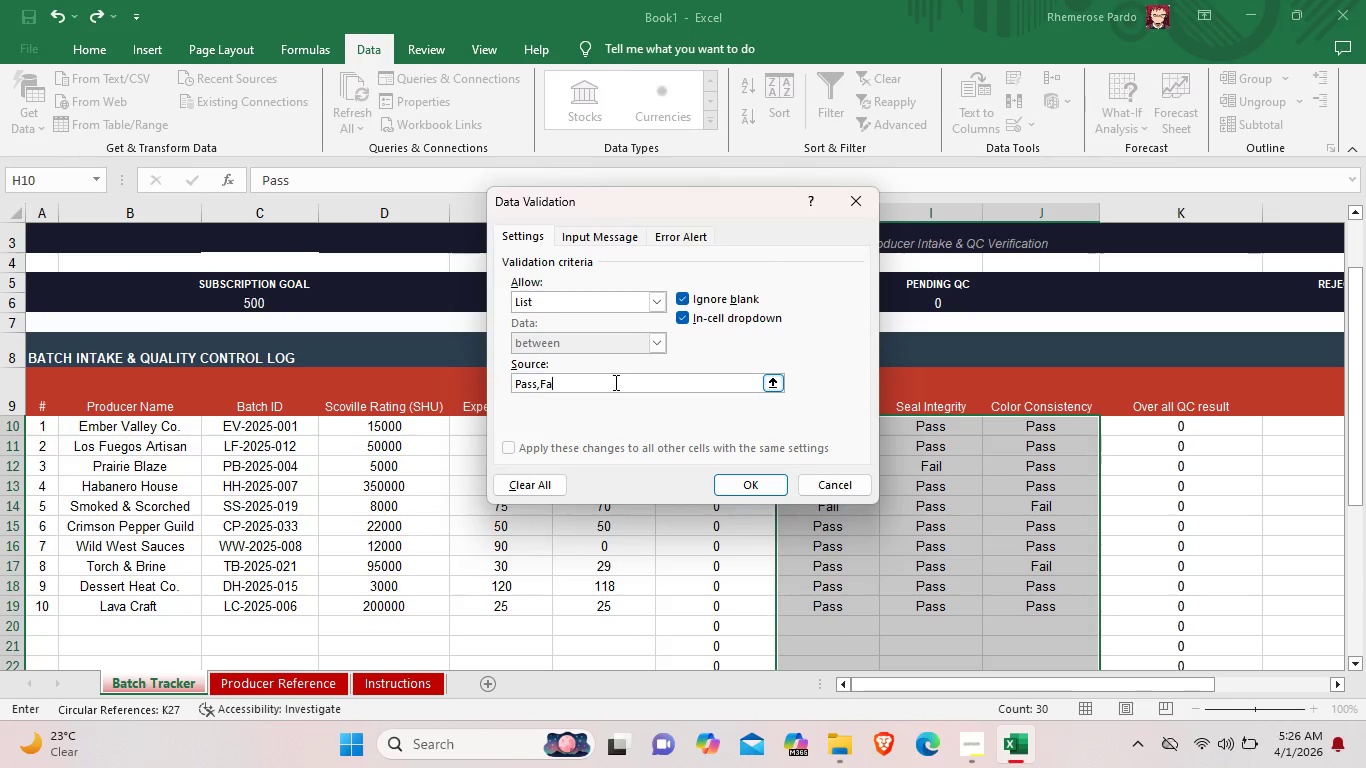 
wait(6.17)
 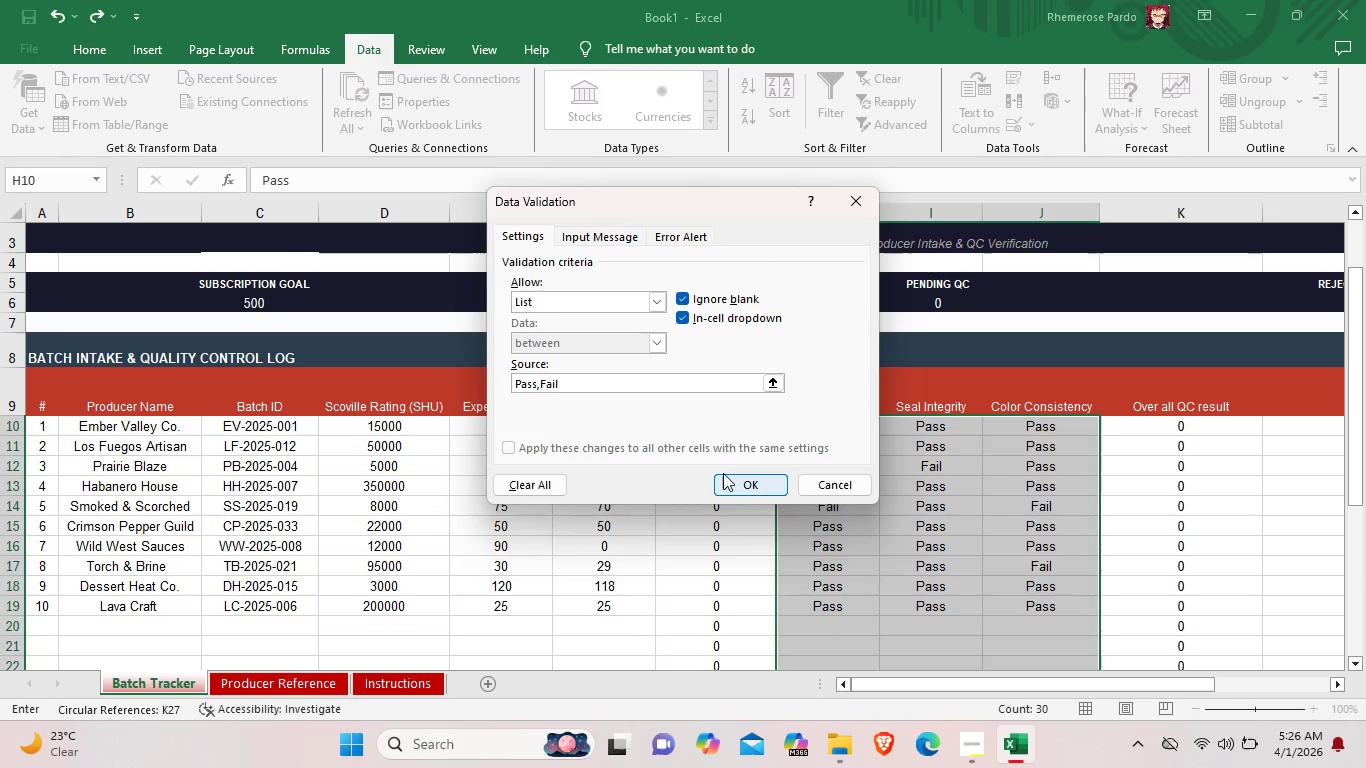 
left_click([688, 227])
 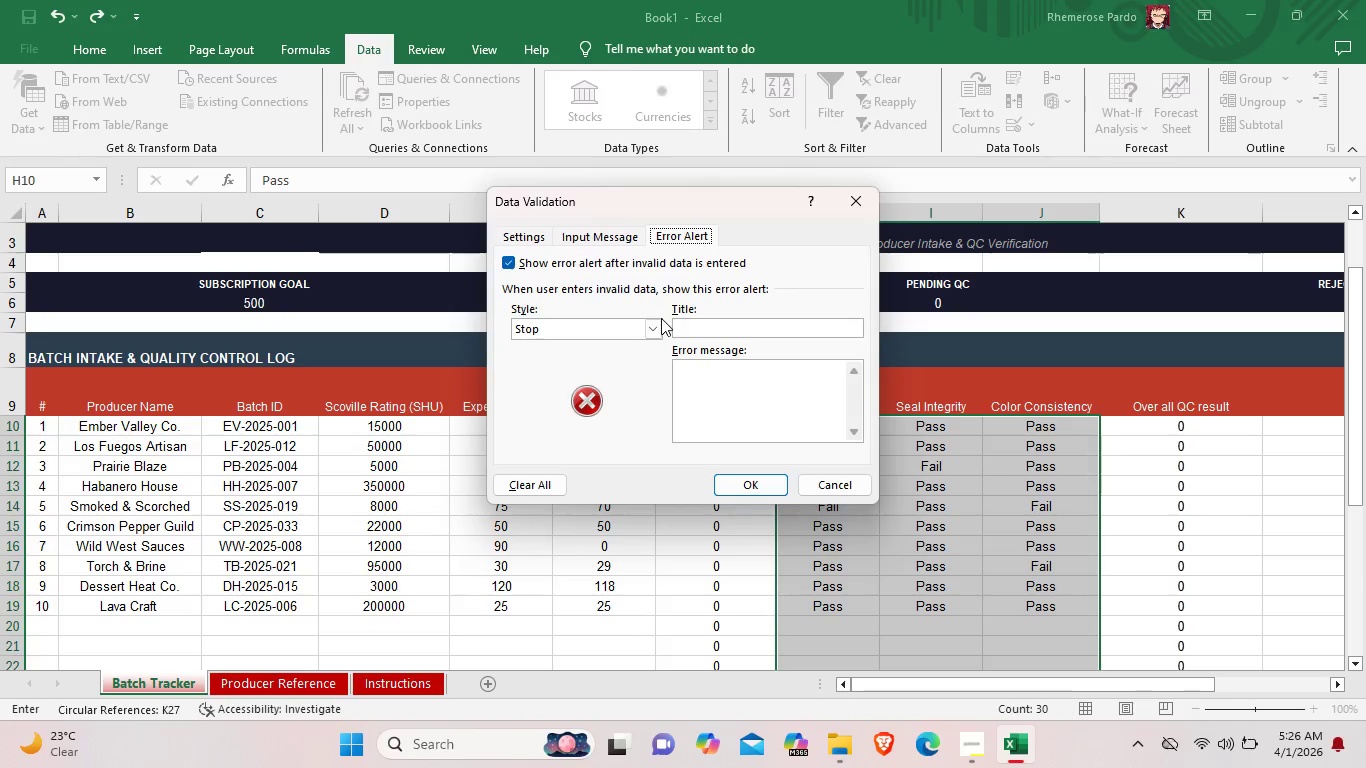 
left_click([658, 324])
 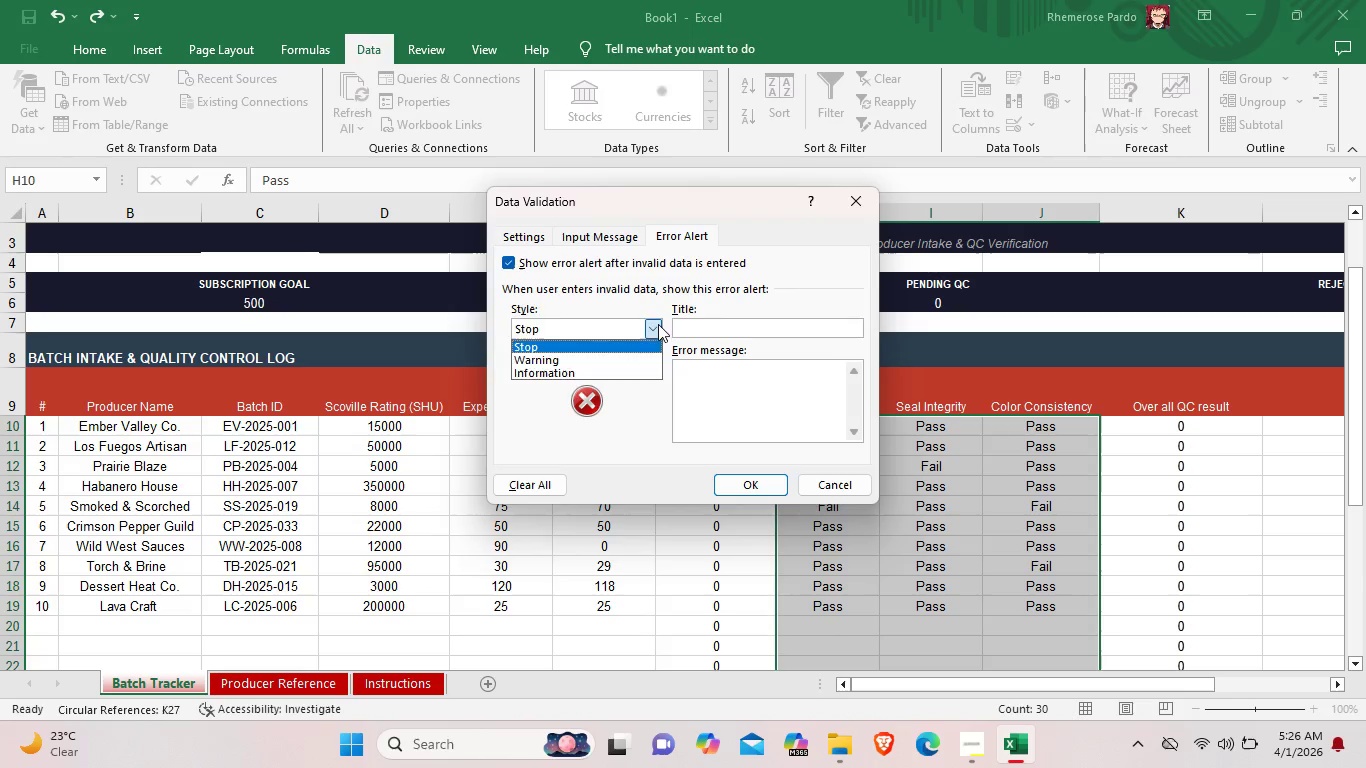 
left_click([658, 324])
 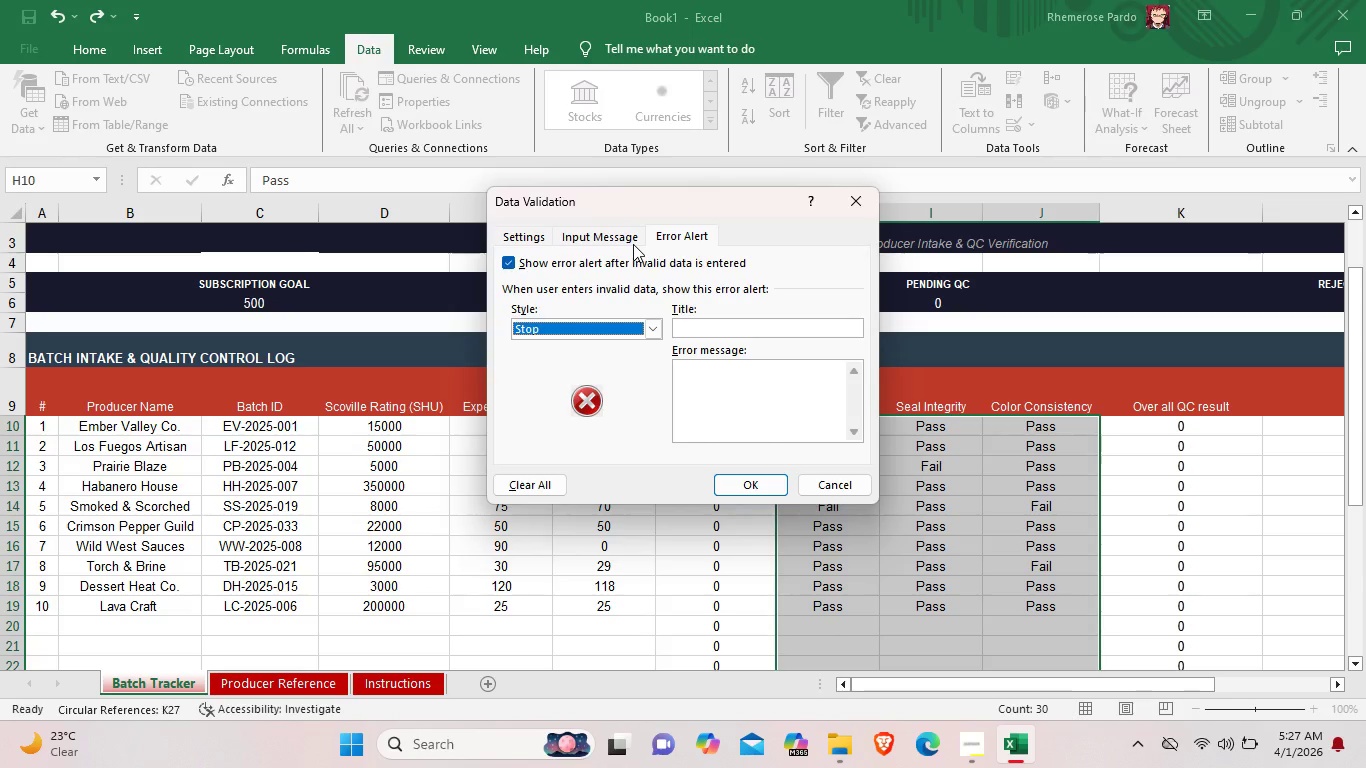 
wait(12.88)
 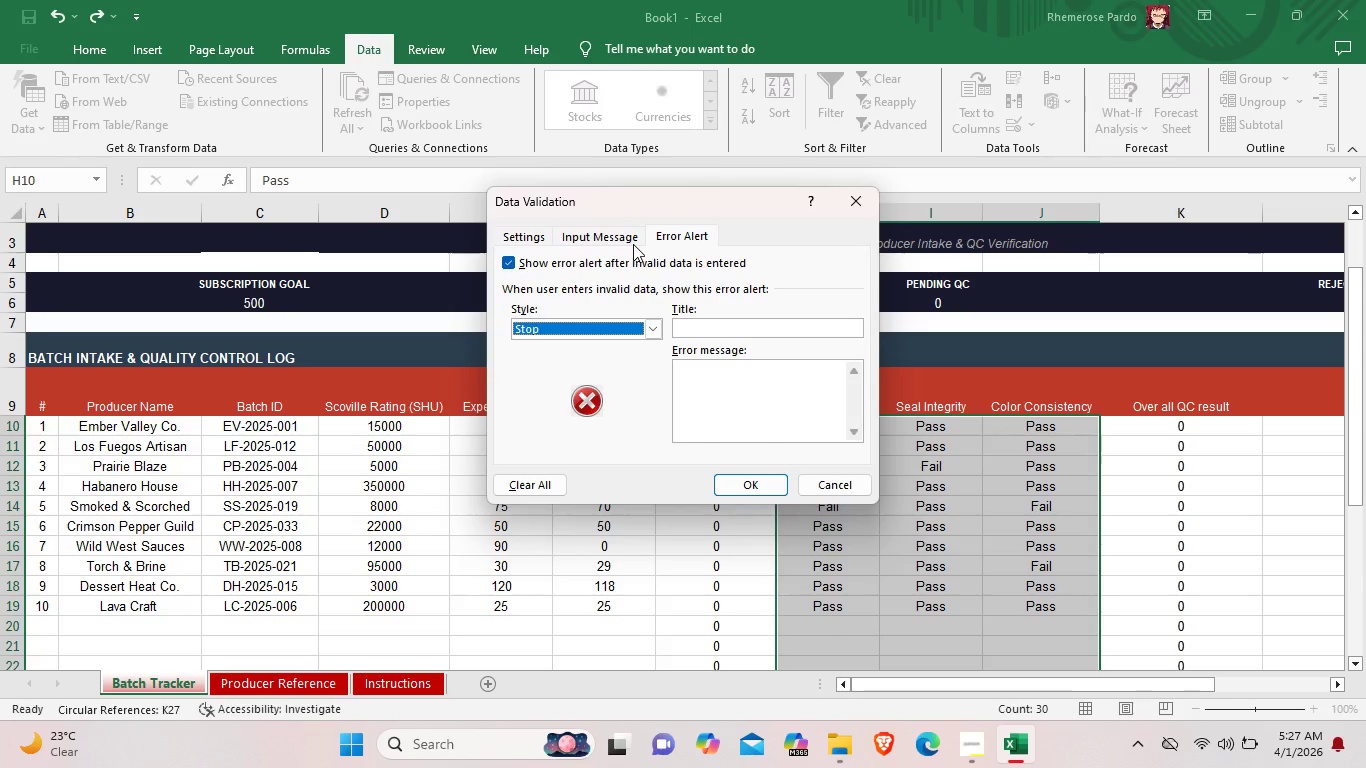 
left_click([573, 231])
 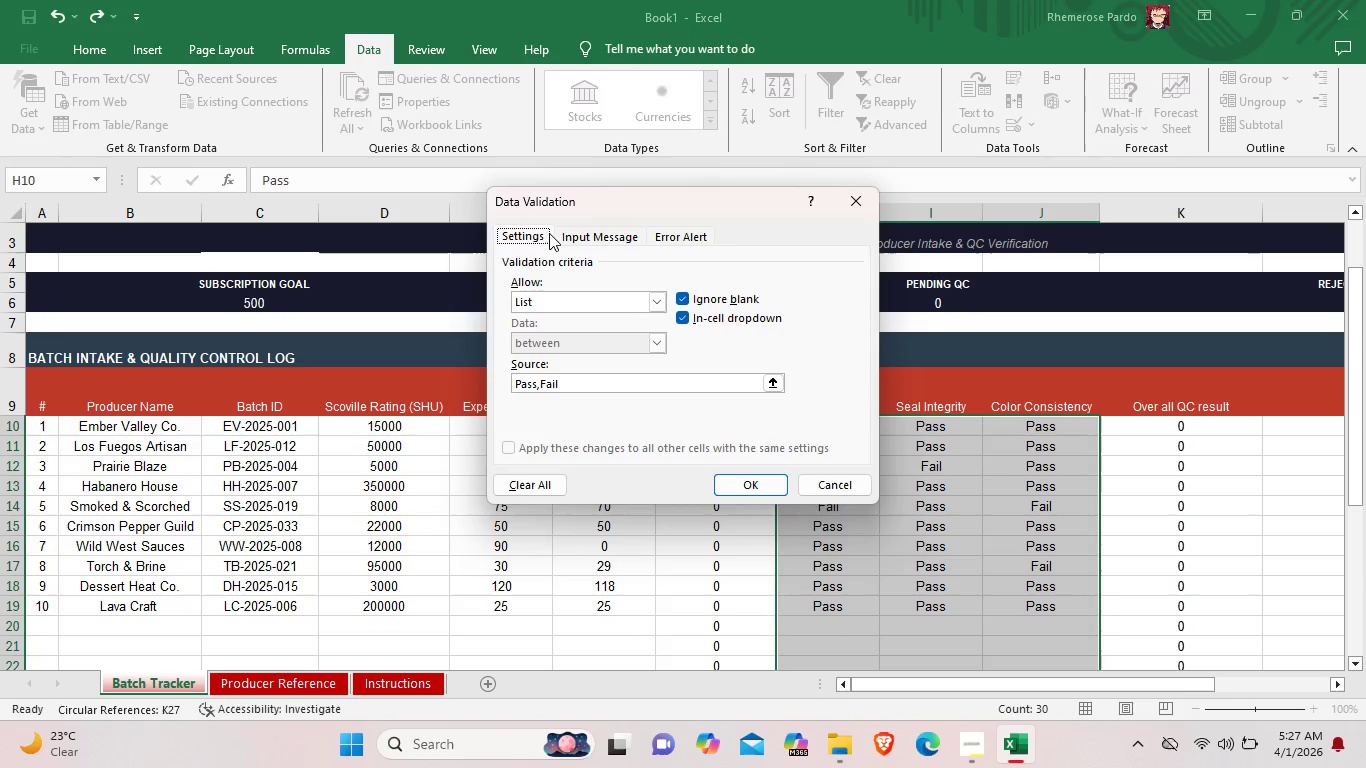 
left_click([549, 233])
 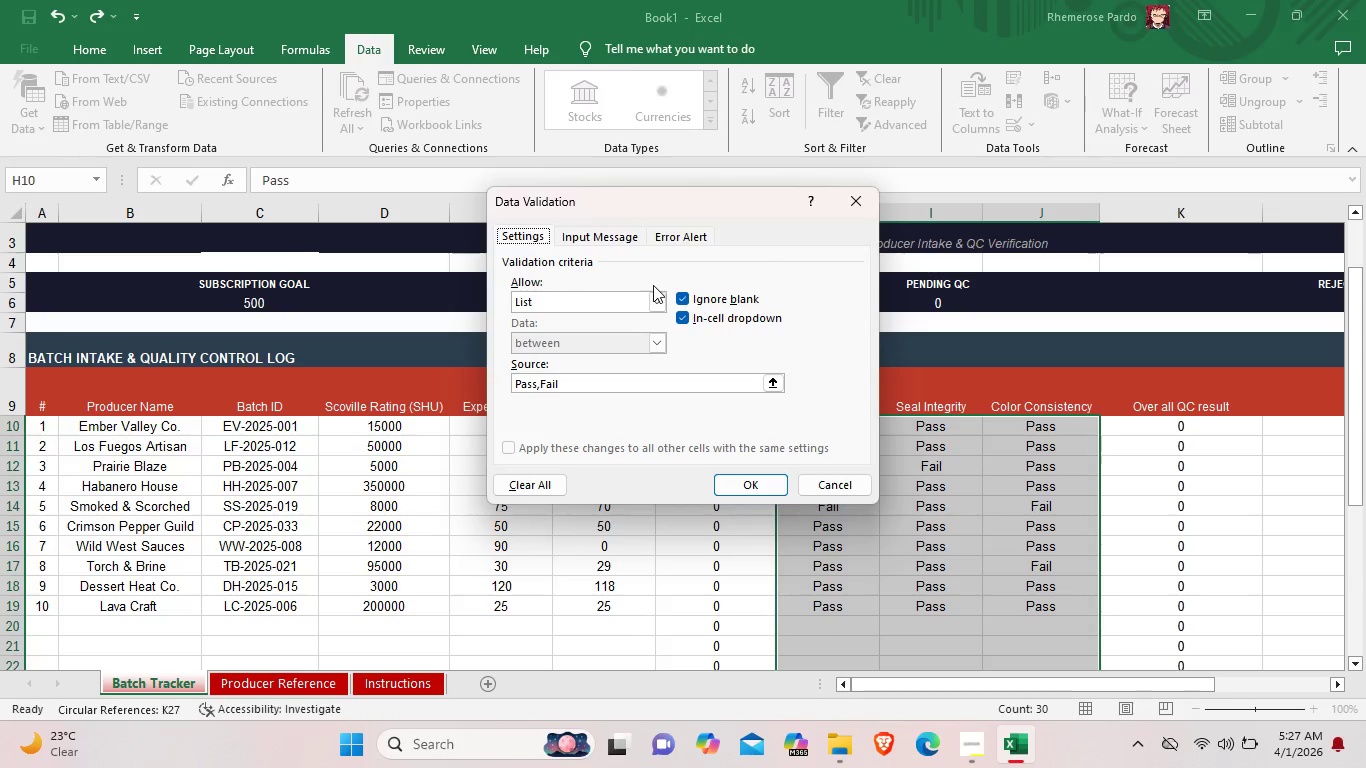 
left_click([681, 239])
 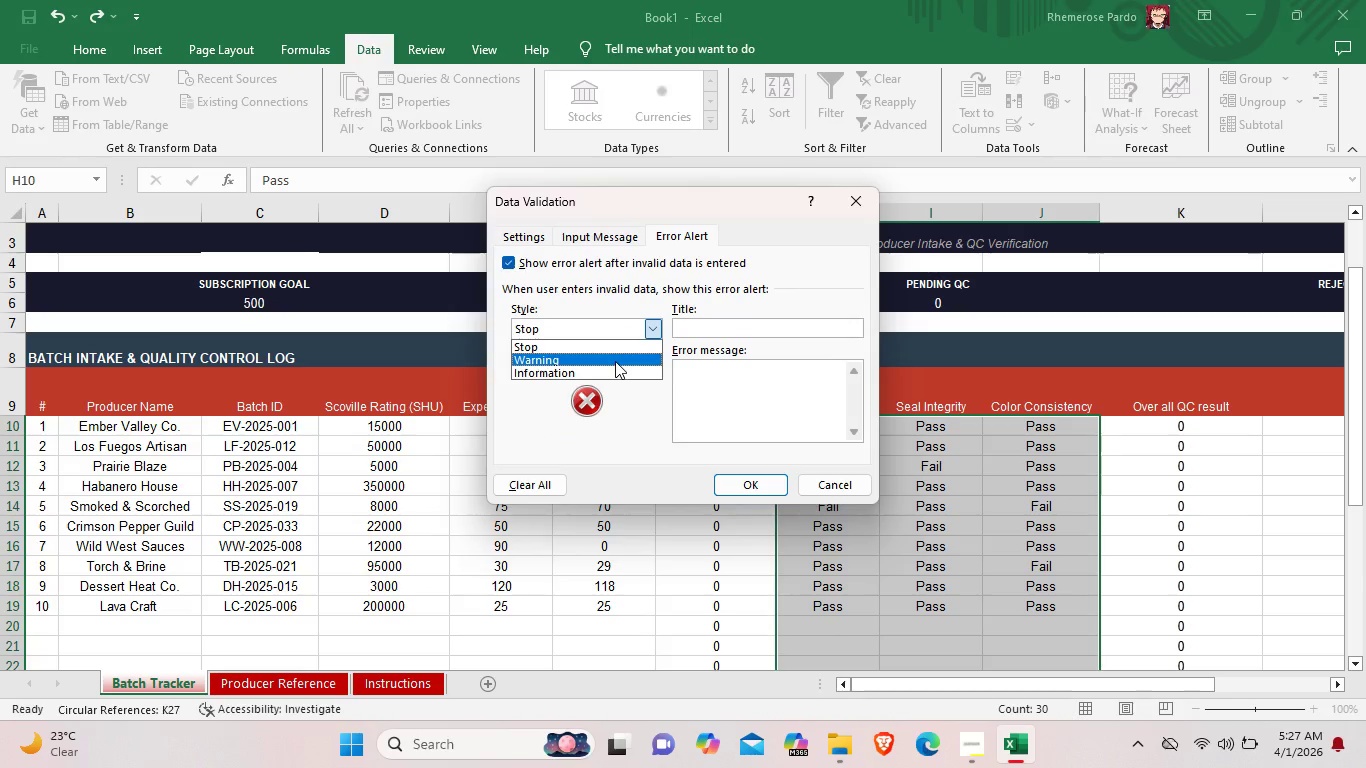 
left_click([613, 361])
 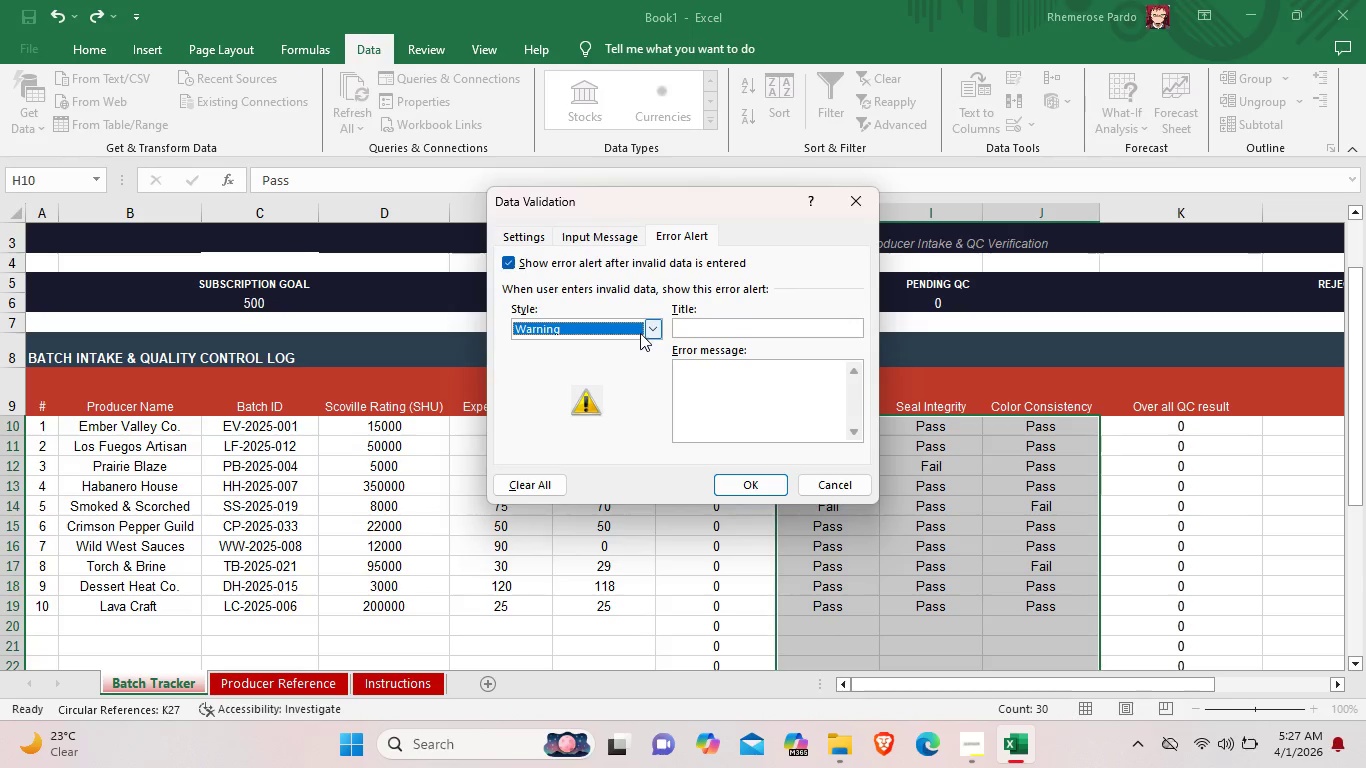 
left_click([642, 333])
 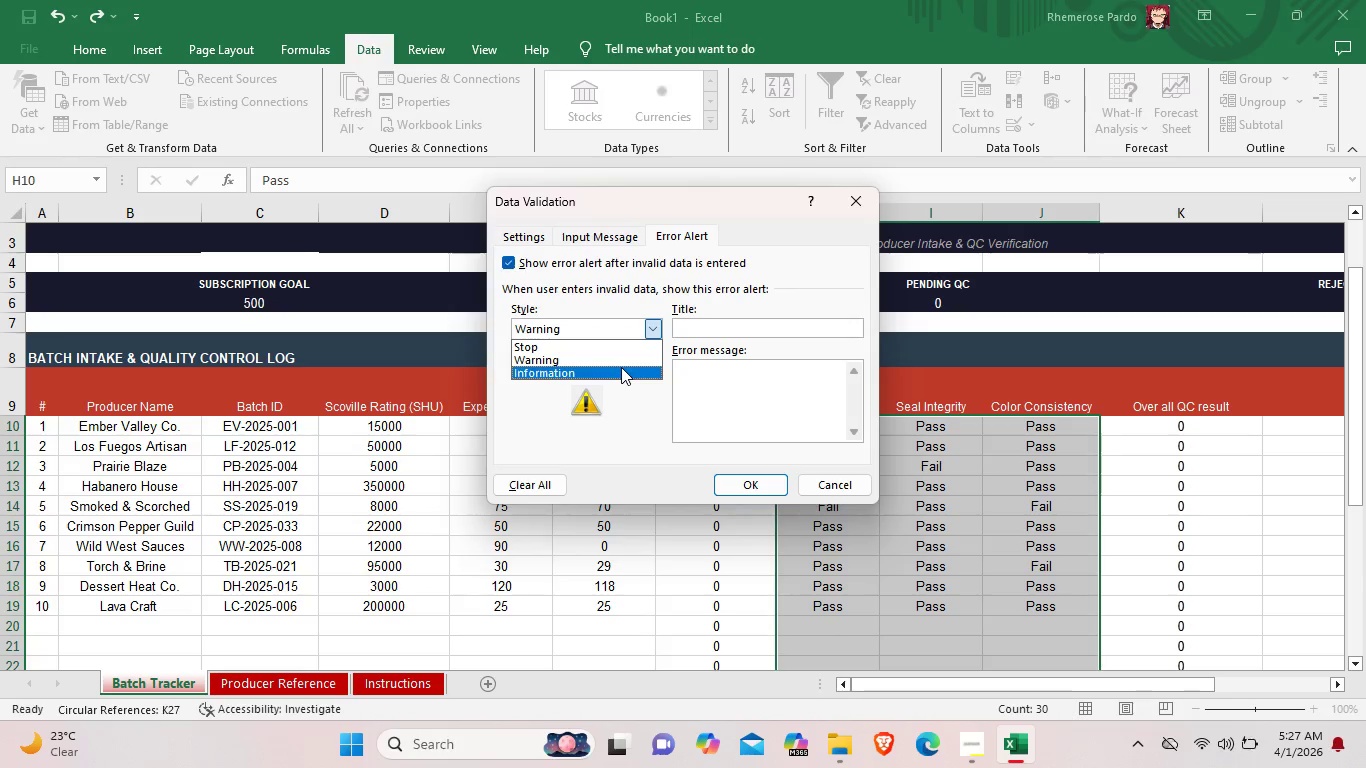 
left_click([621, 367])
 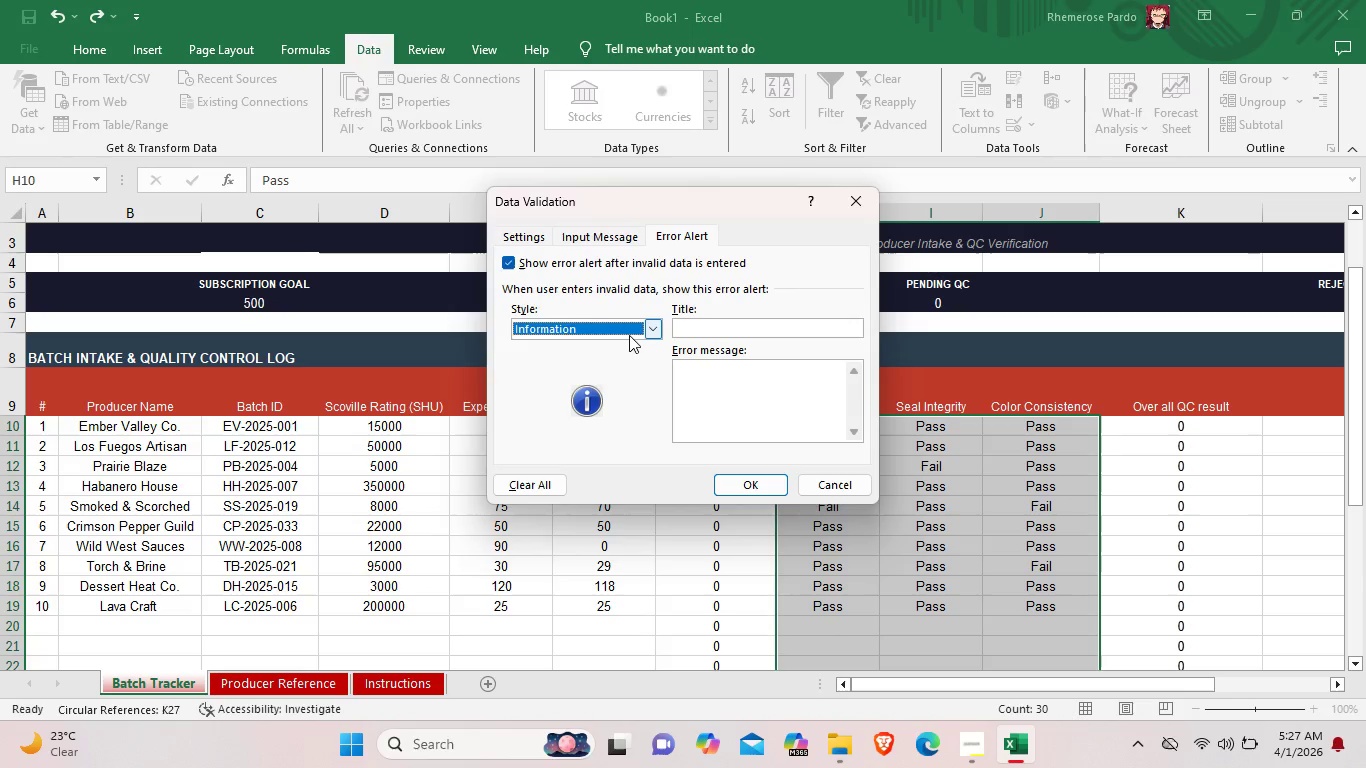 
left_click([629, 333])
 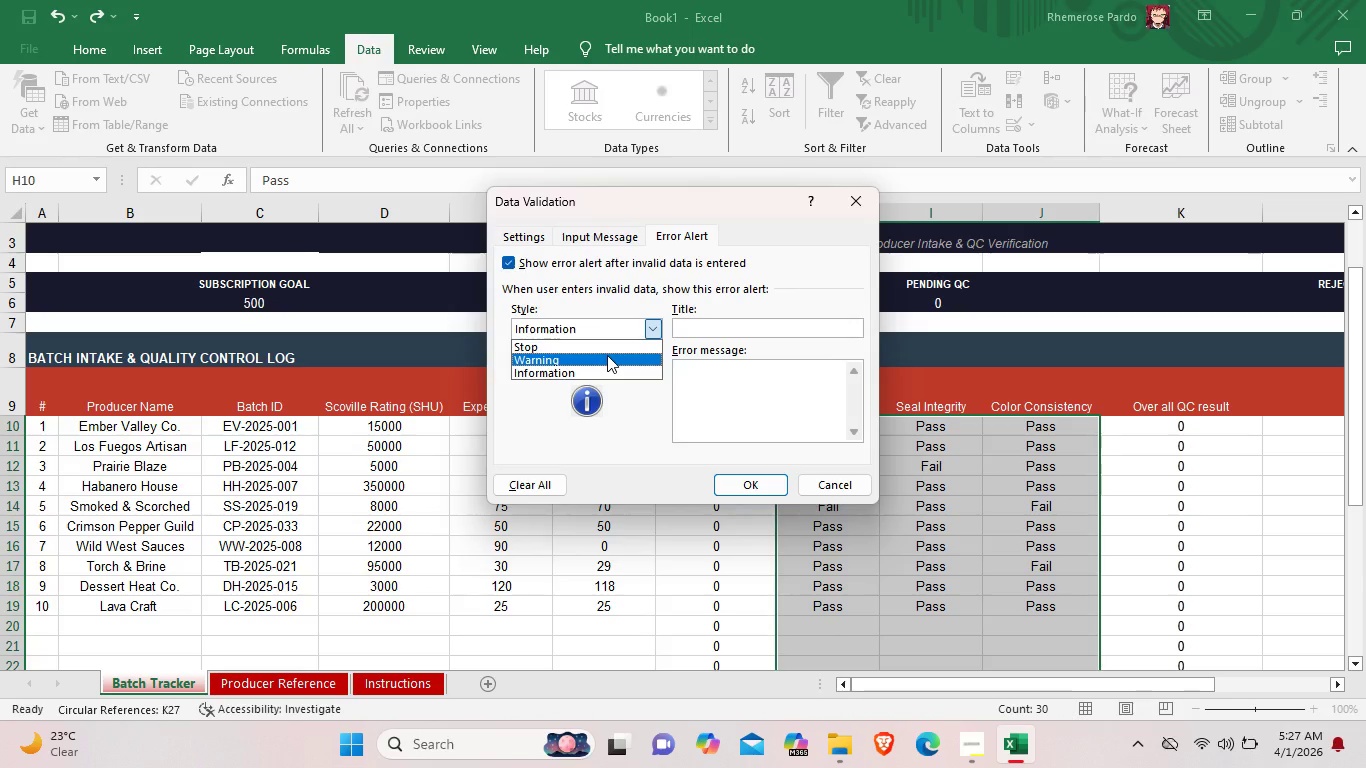 
left_click([607, 355])
 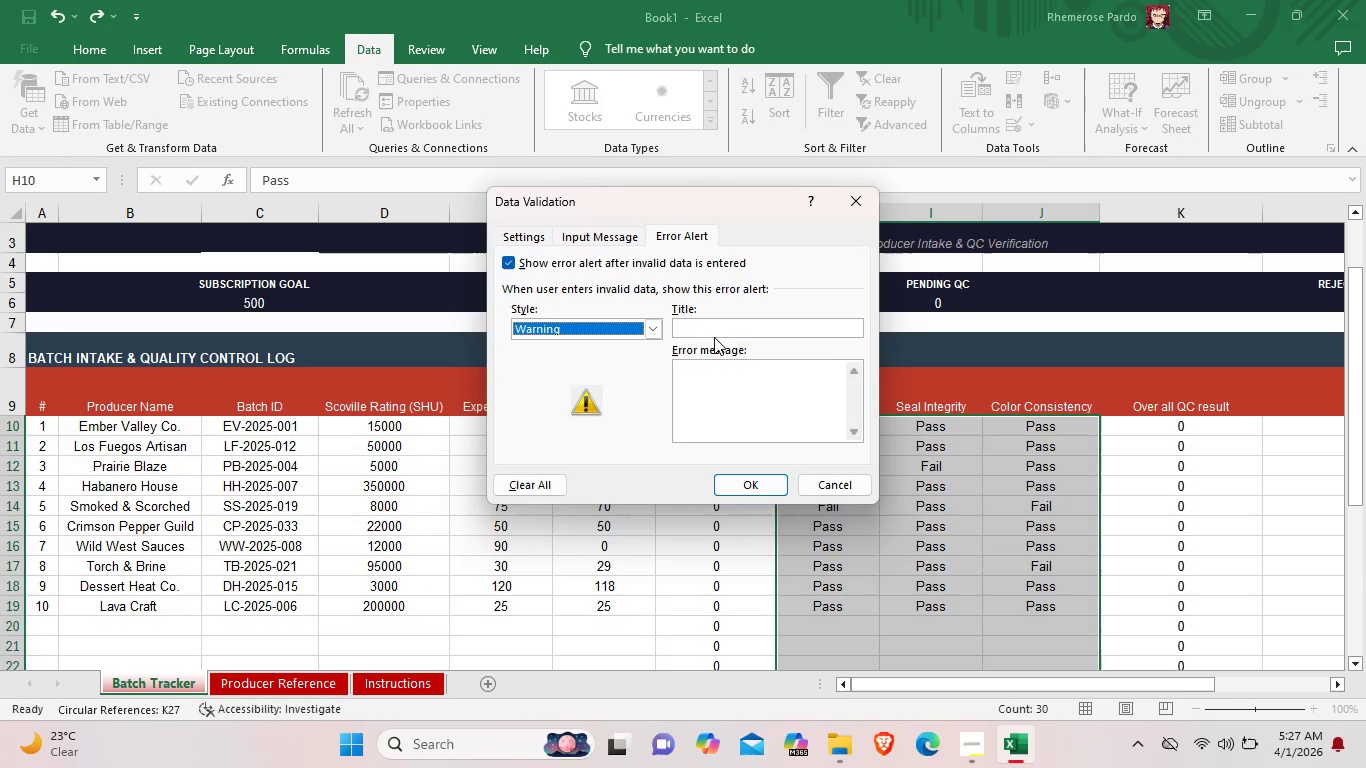 
left_click([723, 332])
 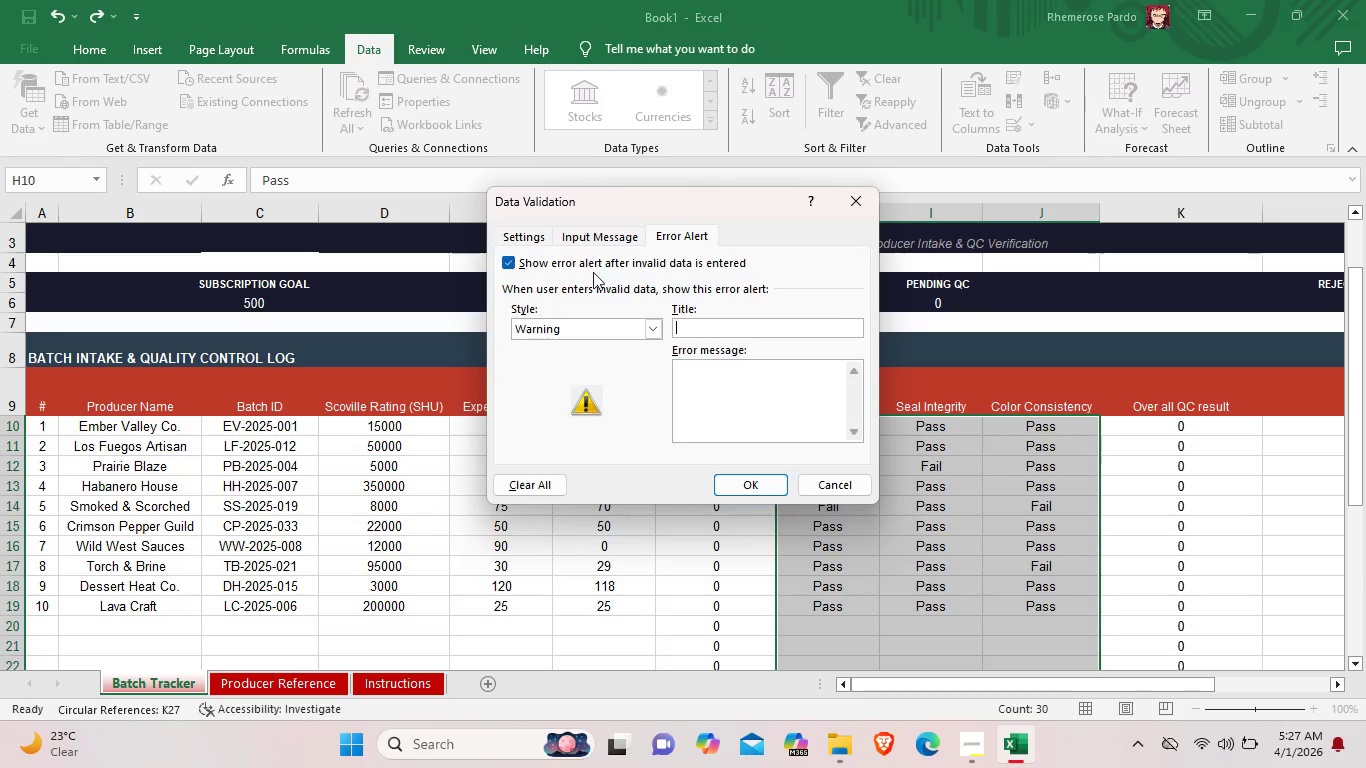 
wait(7.39)
 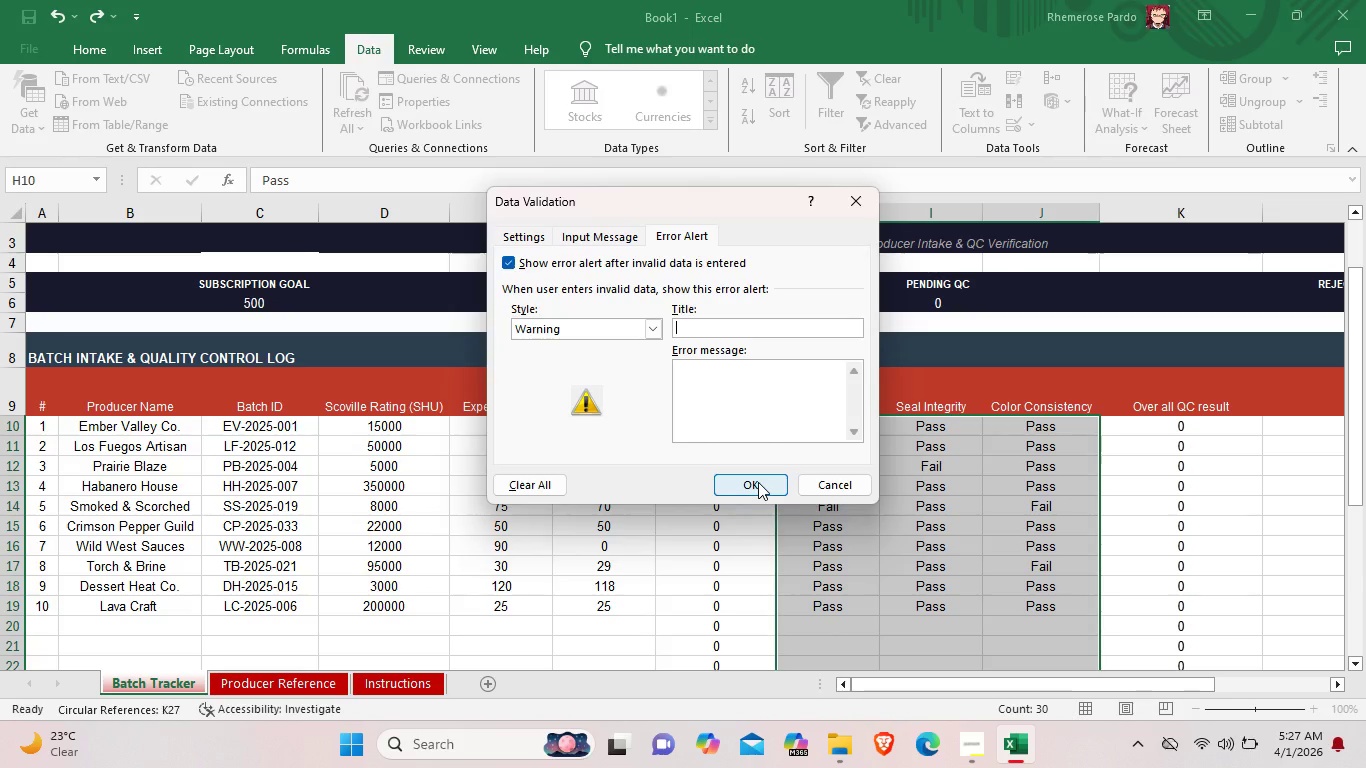 
left_click([765, 485])
 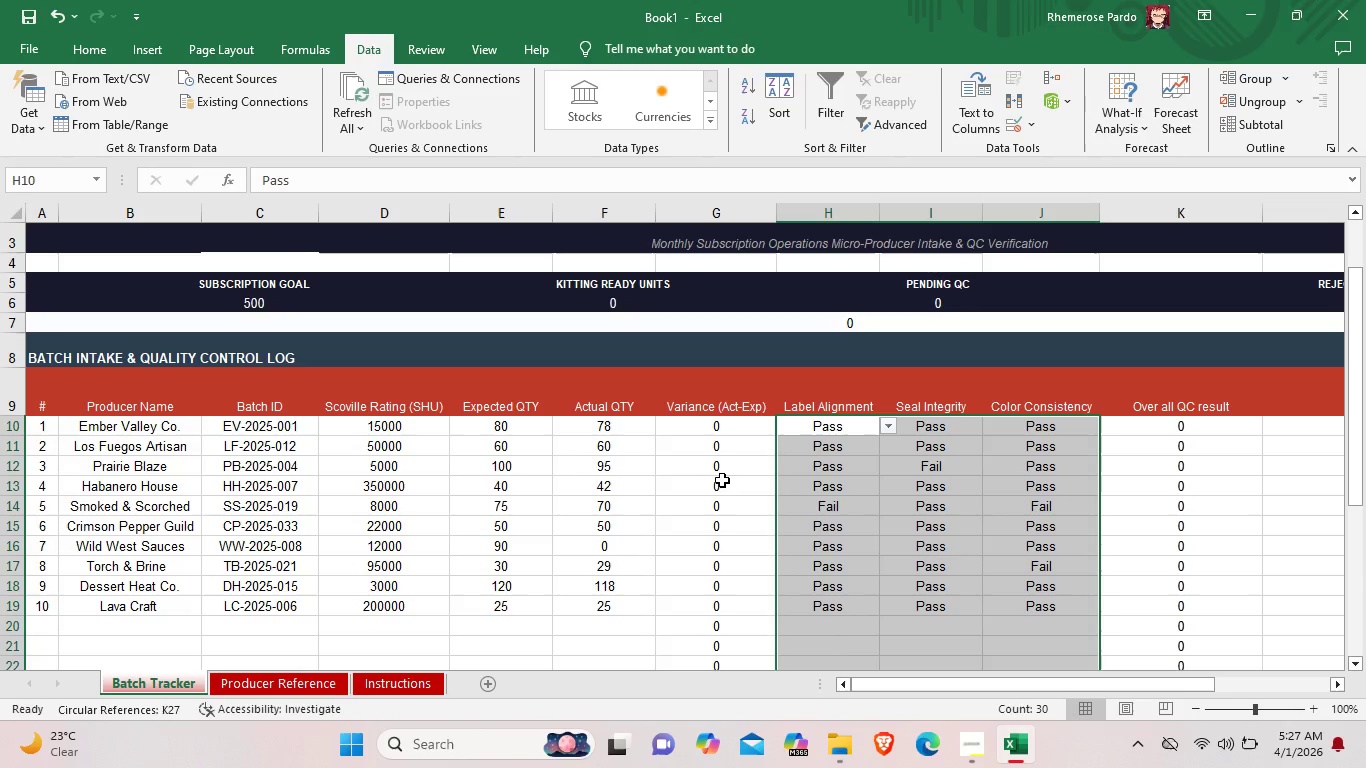 
wait(10.69)
 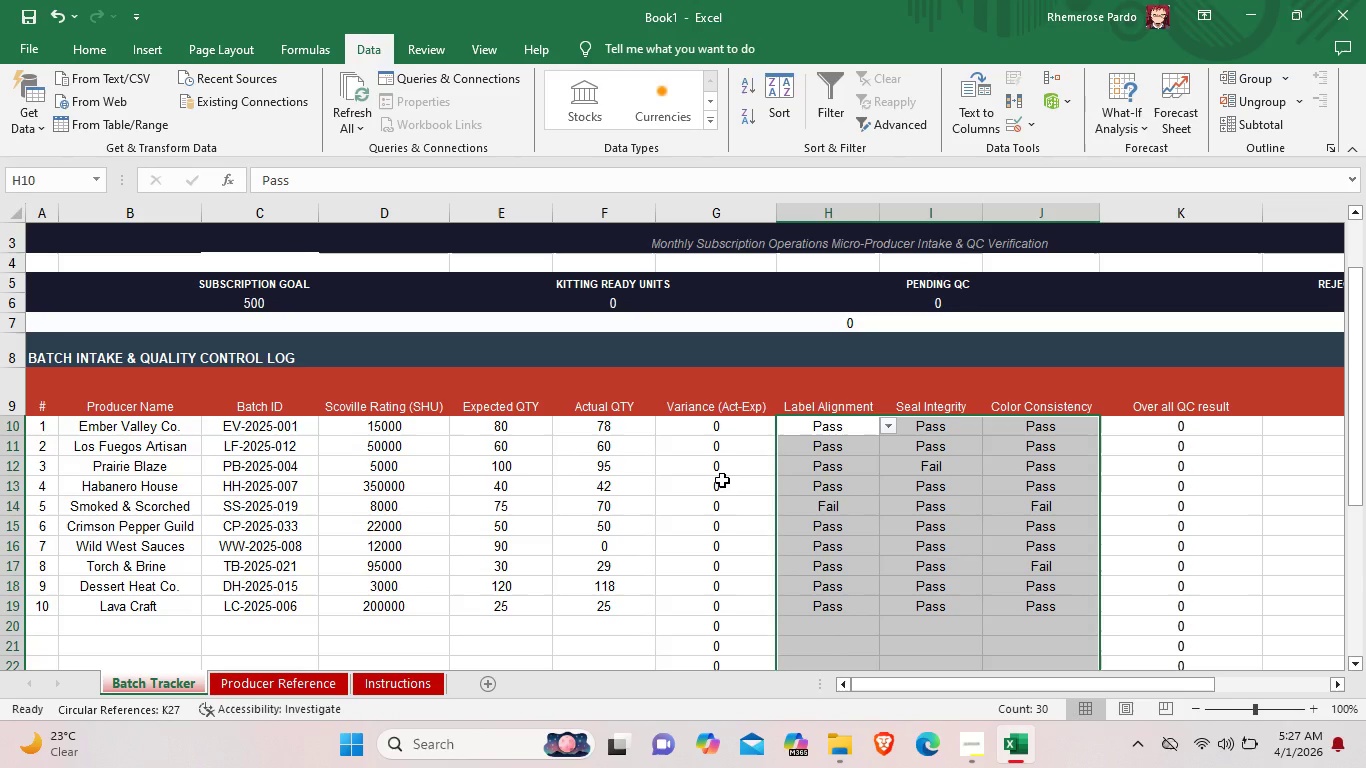 
left_click([347, 461])
 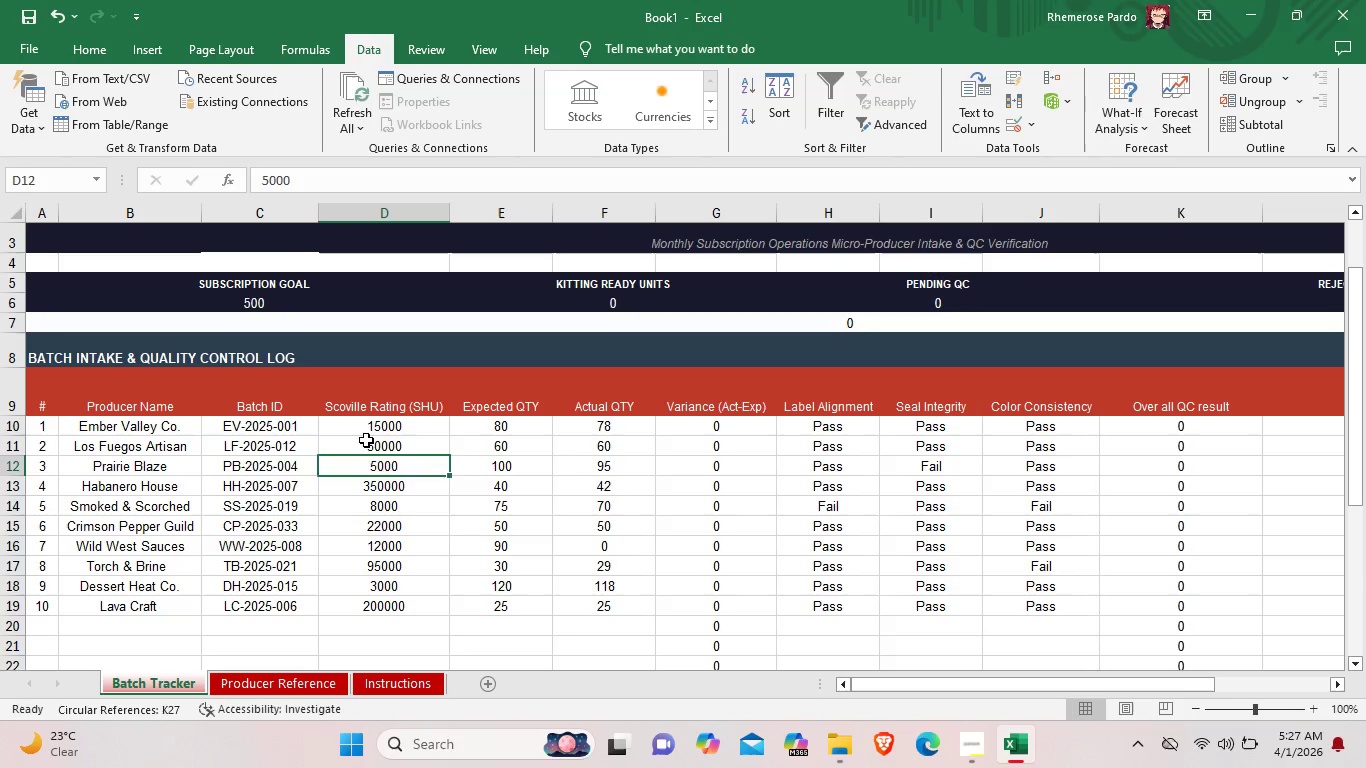 
left_click([366, 440])
 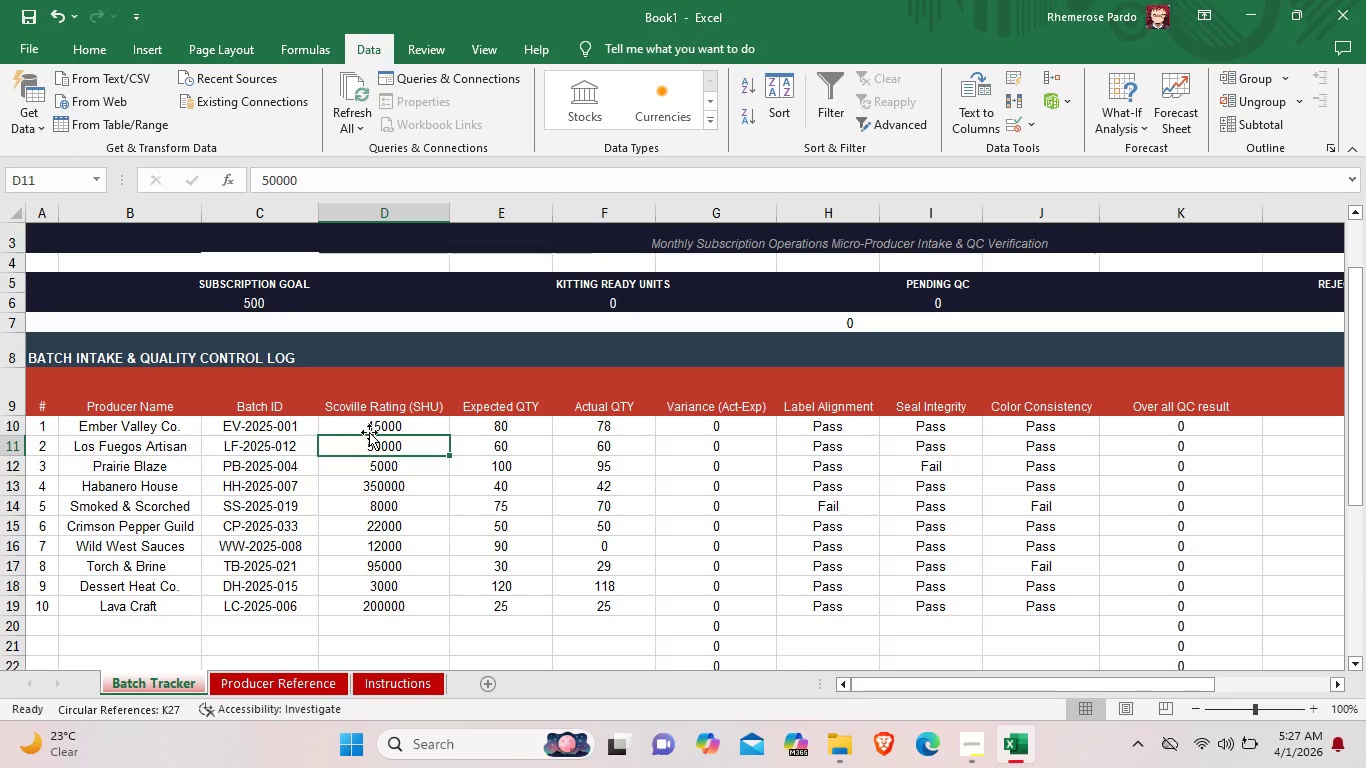 
left_click([374, 428])
 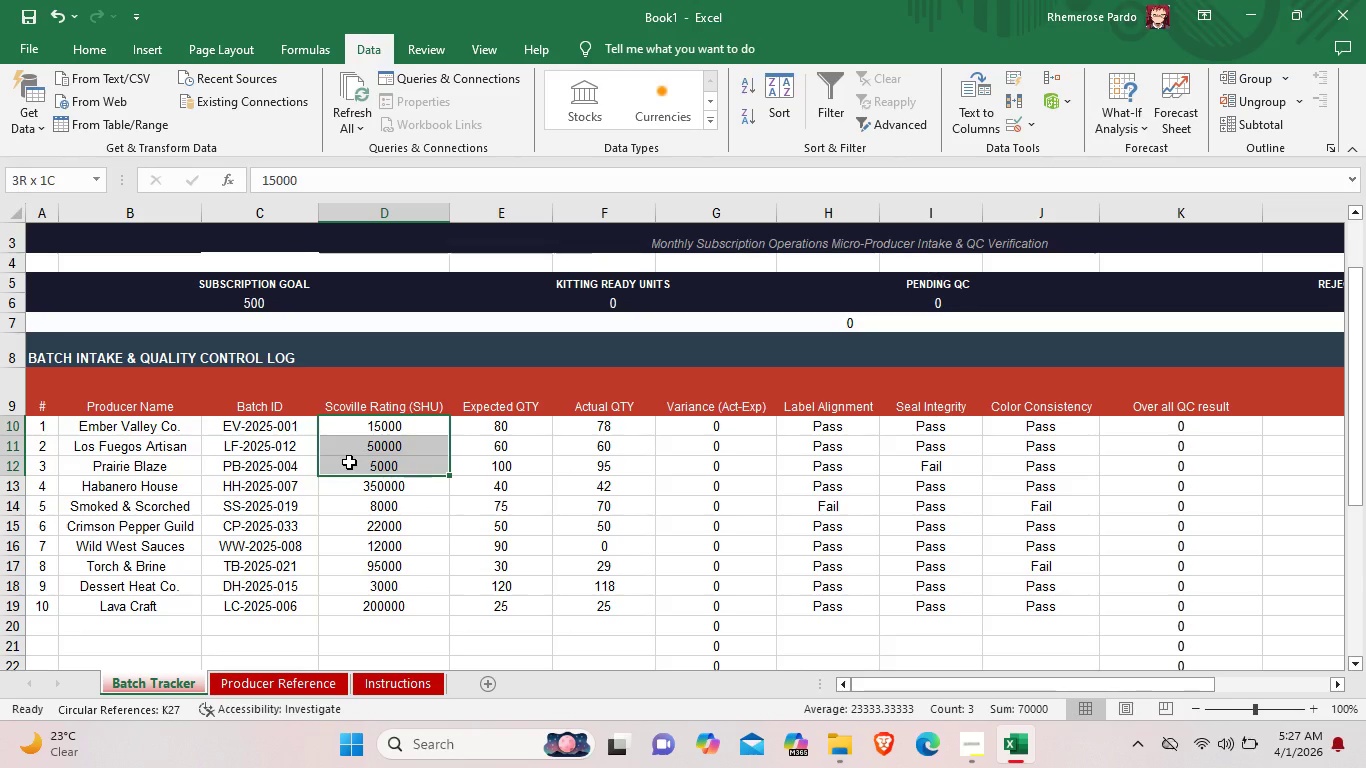 
left_click_drag(start_coordinate=[350, 428], to_coordinate=[356, 628])
 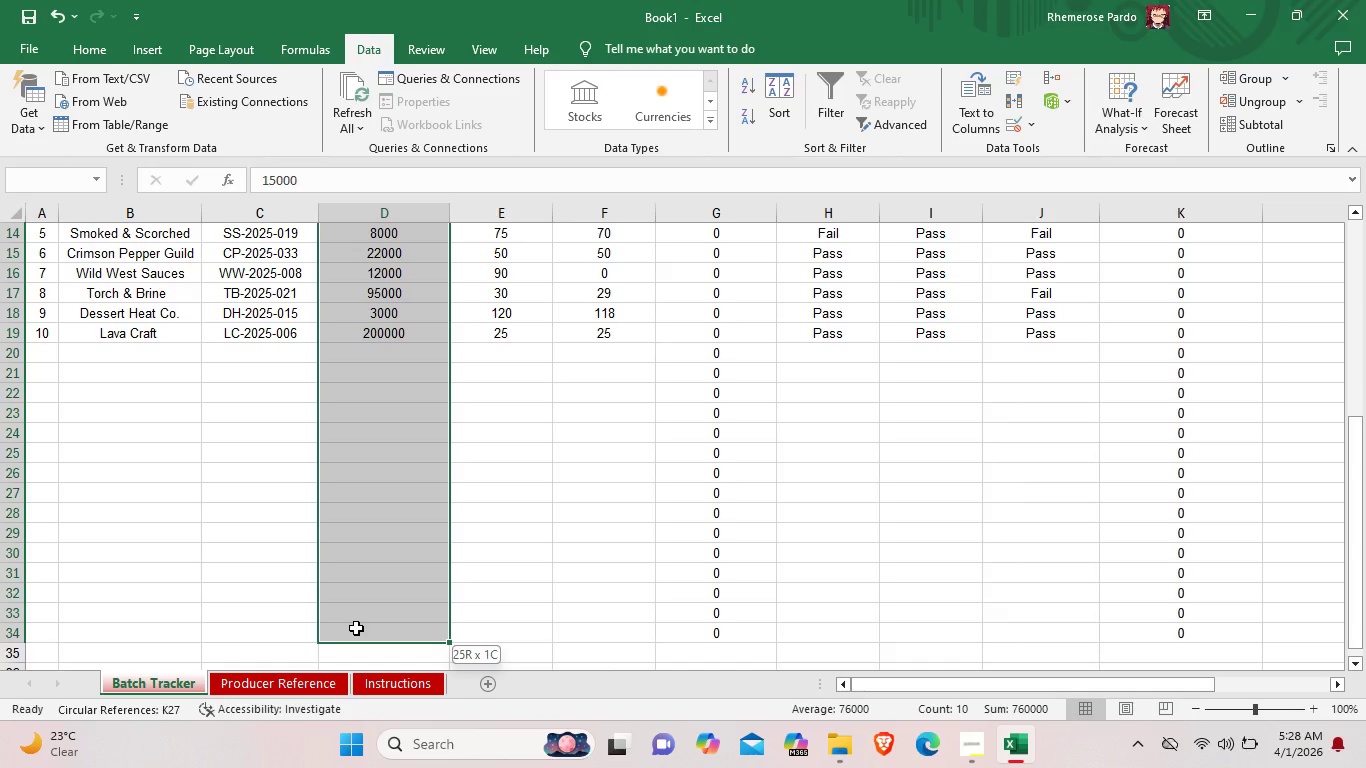 
scroll: coordinate [338, 569], scroll_direction: down, amount: 2.0
 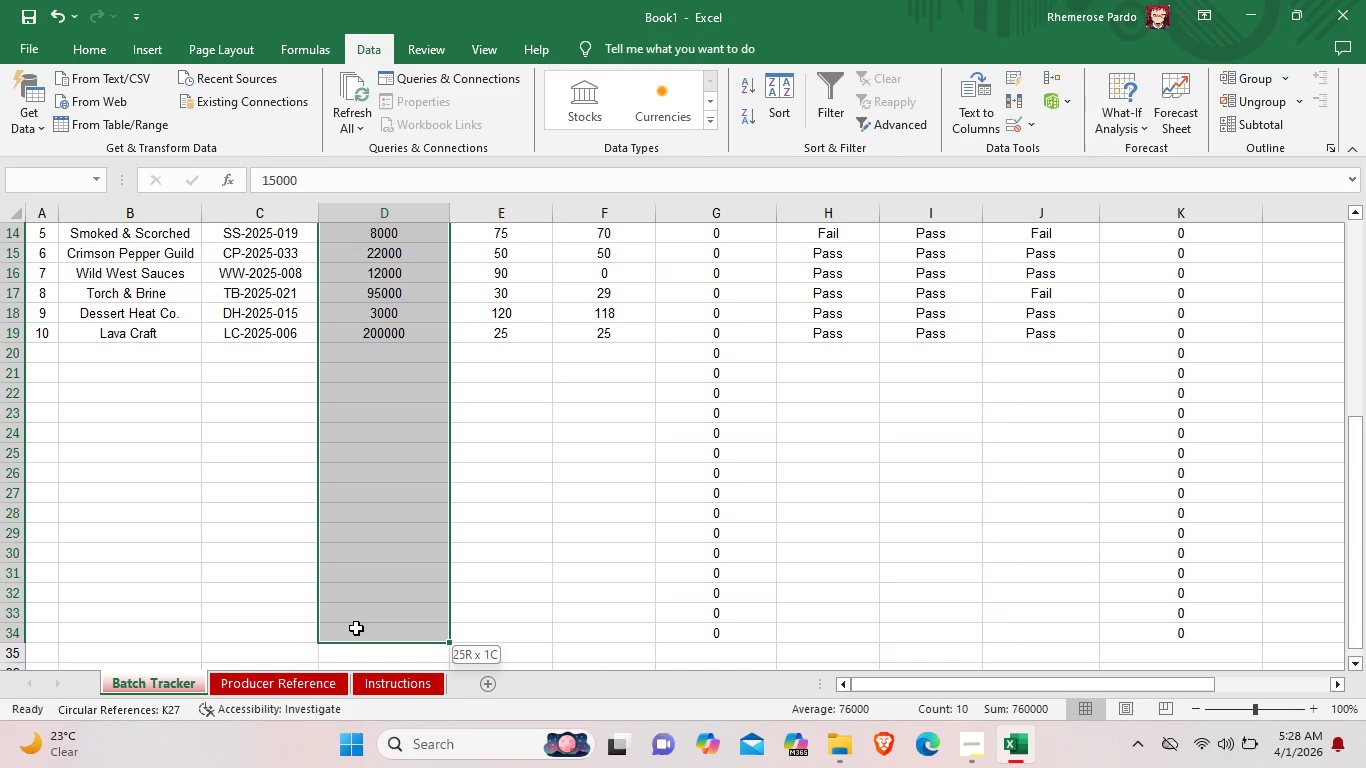 
left_click([1026, 121])
 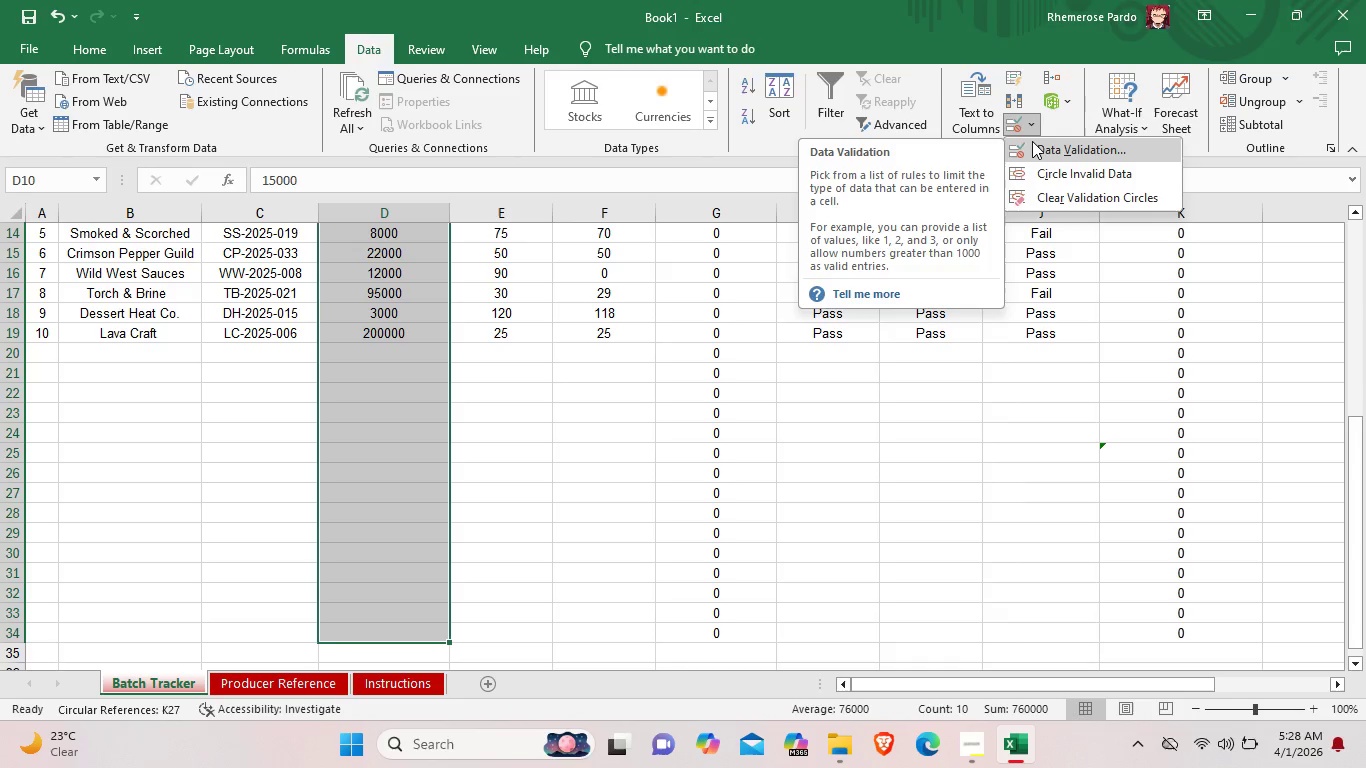 
left_click([1032, 144])
 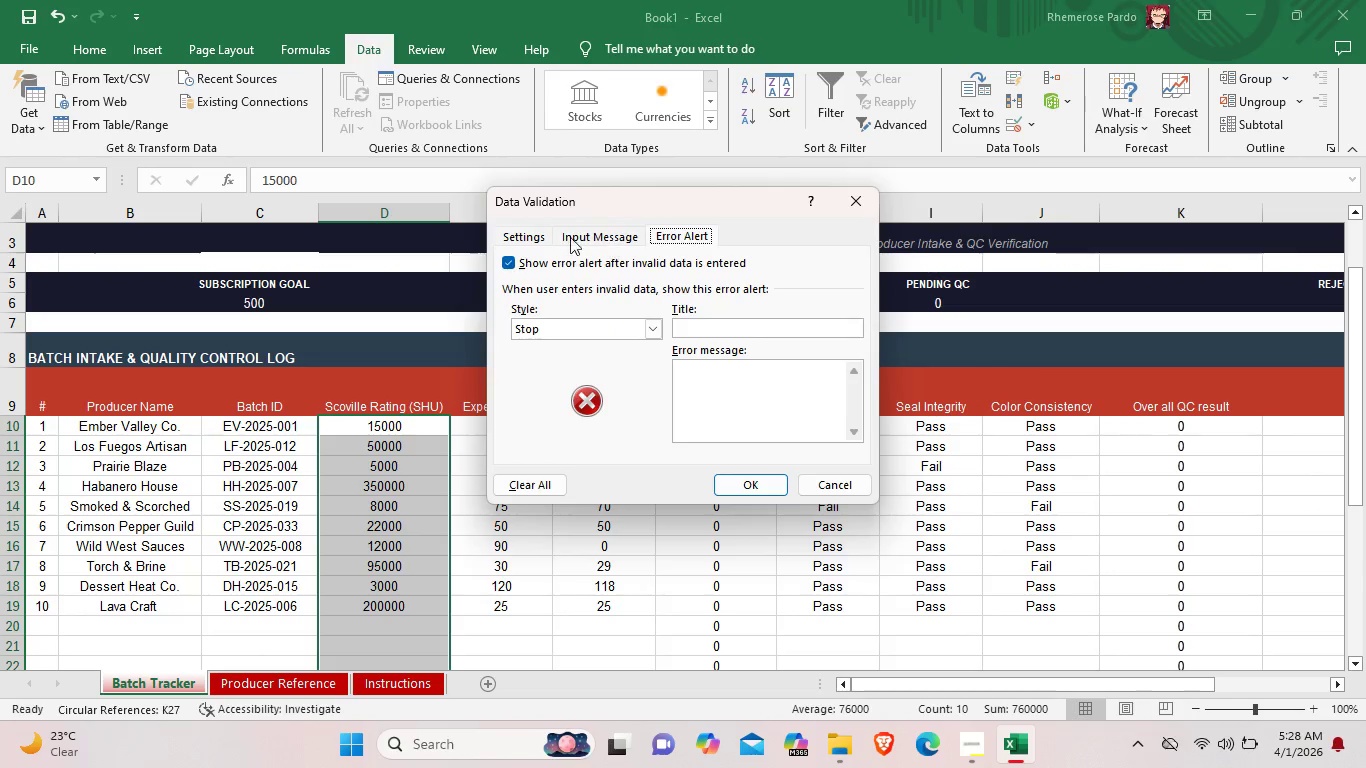 
left_click([536, 234])
 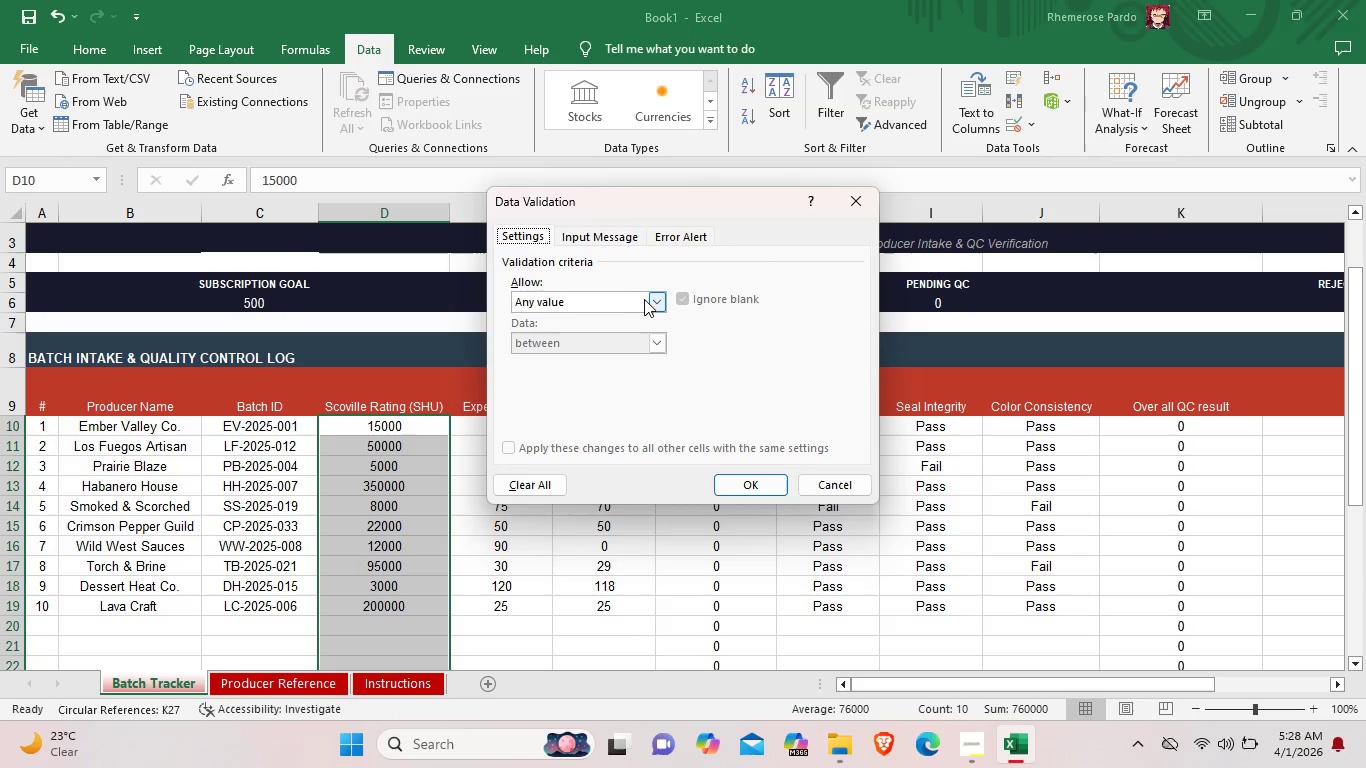 
left_click([650, 299])
 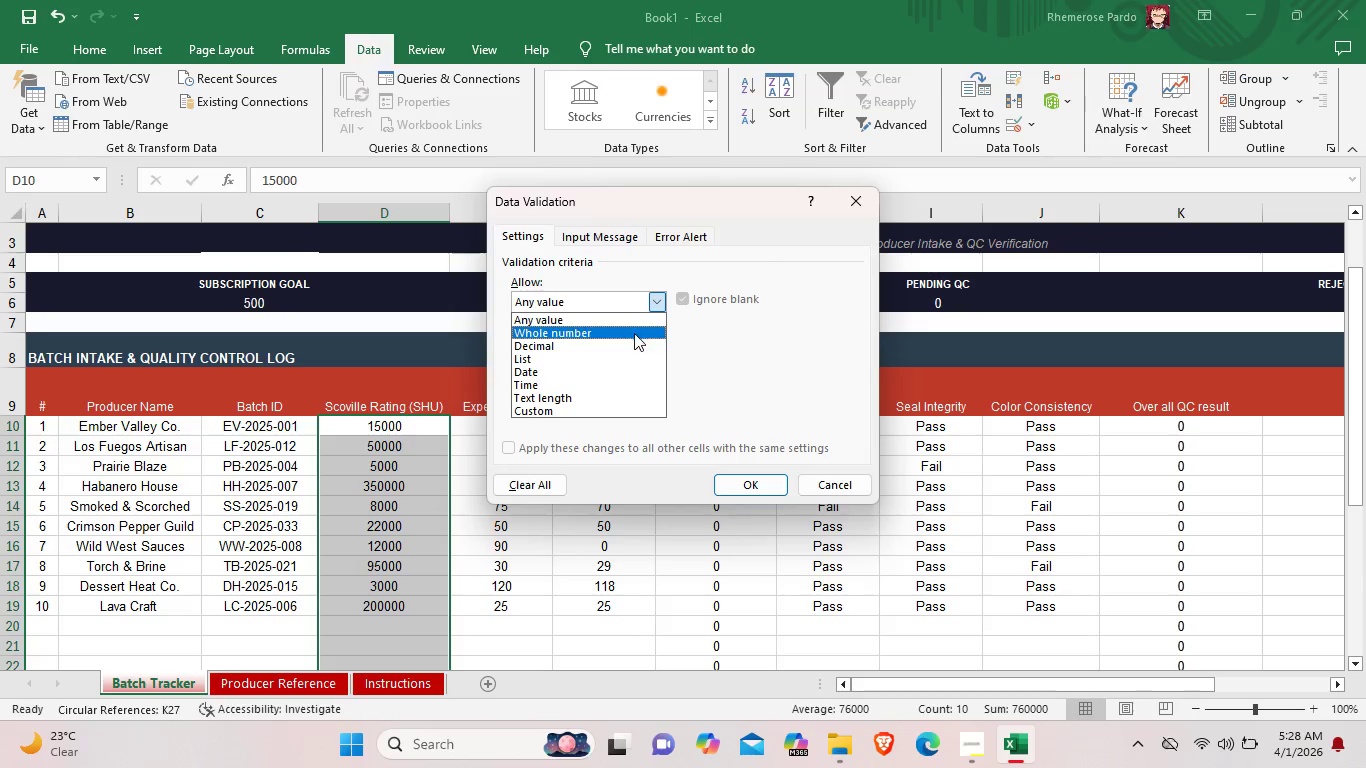 
left_click([634, 333])
 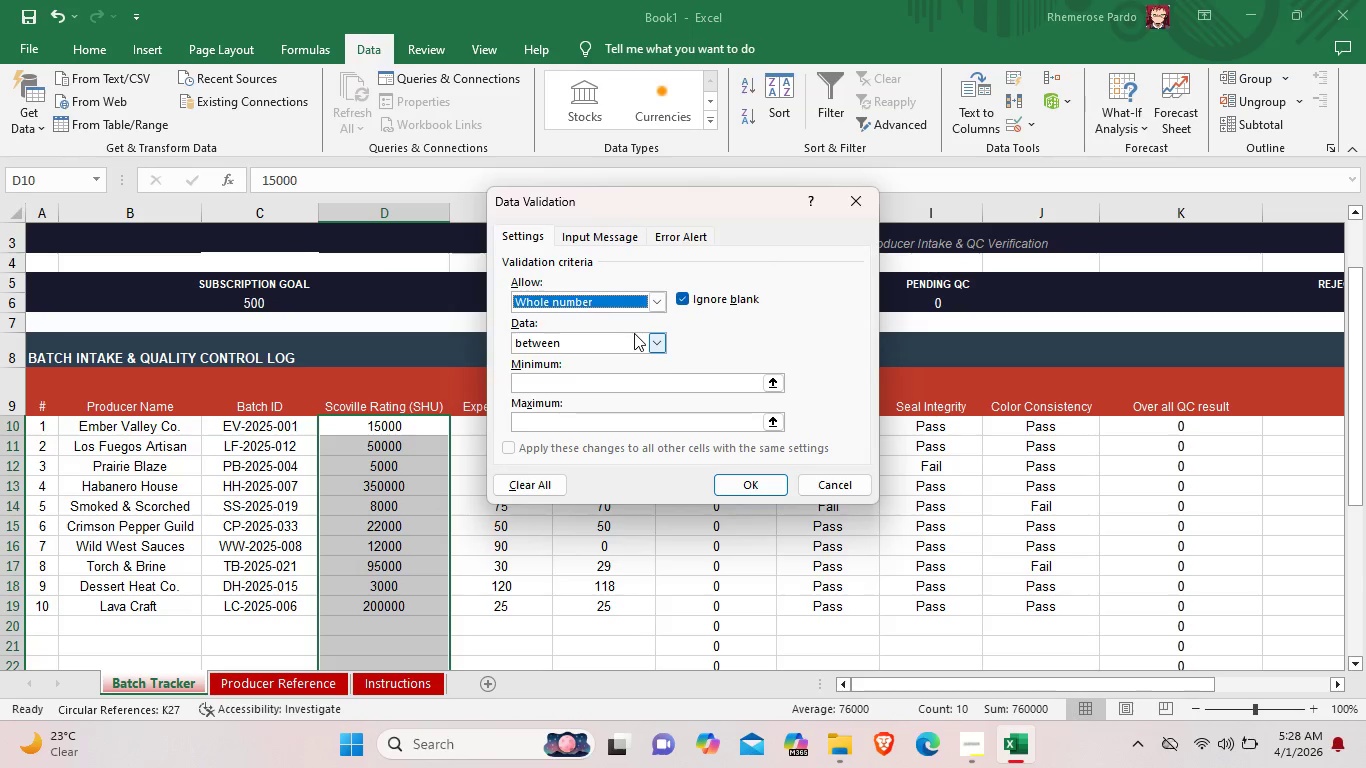 
wait(10.86)
 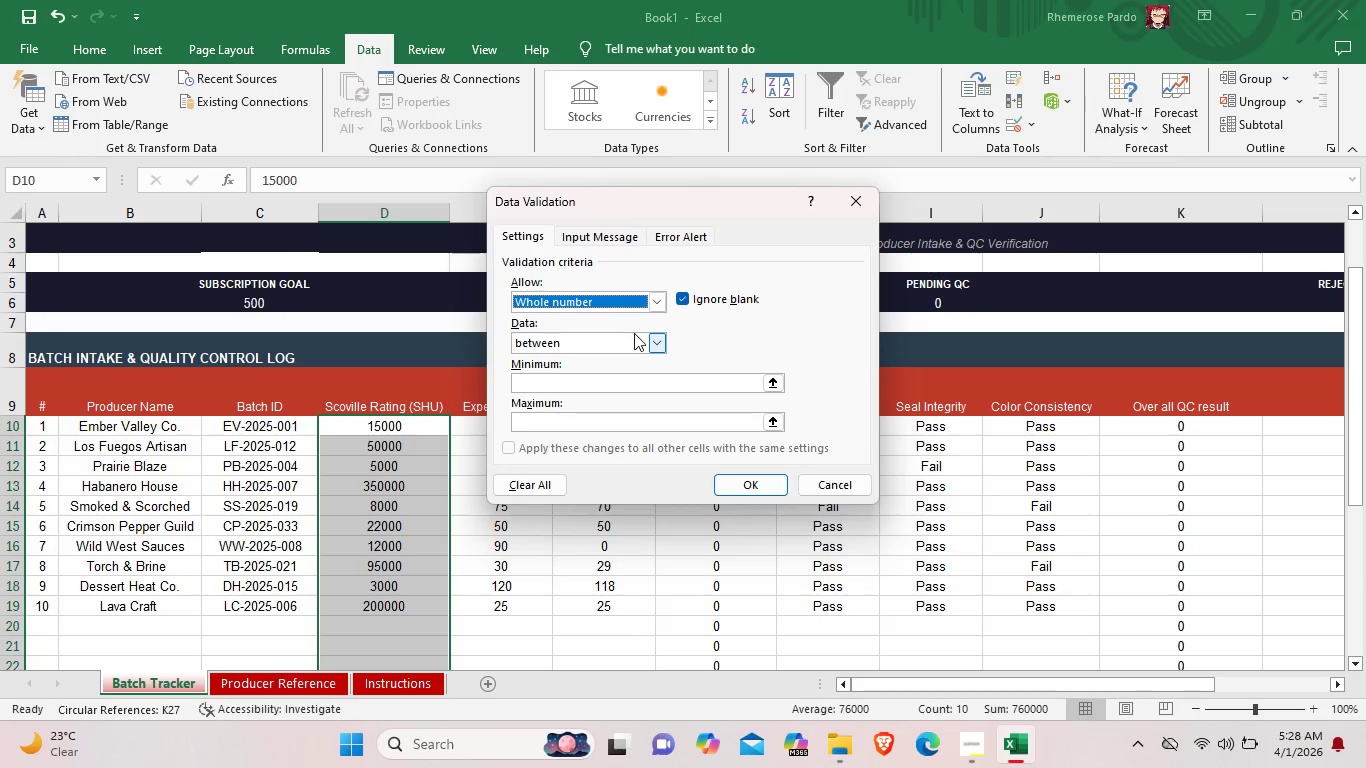 
left_click([653, 338])
 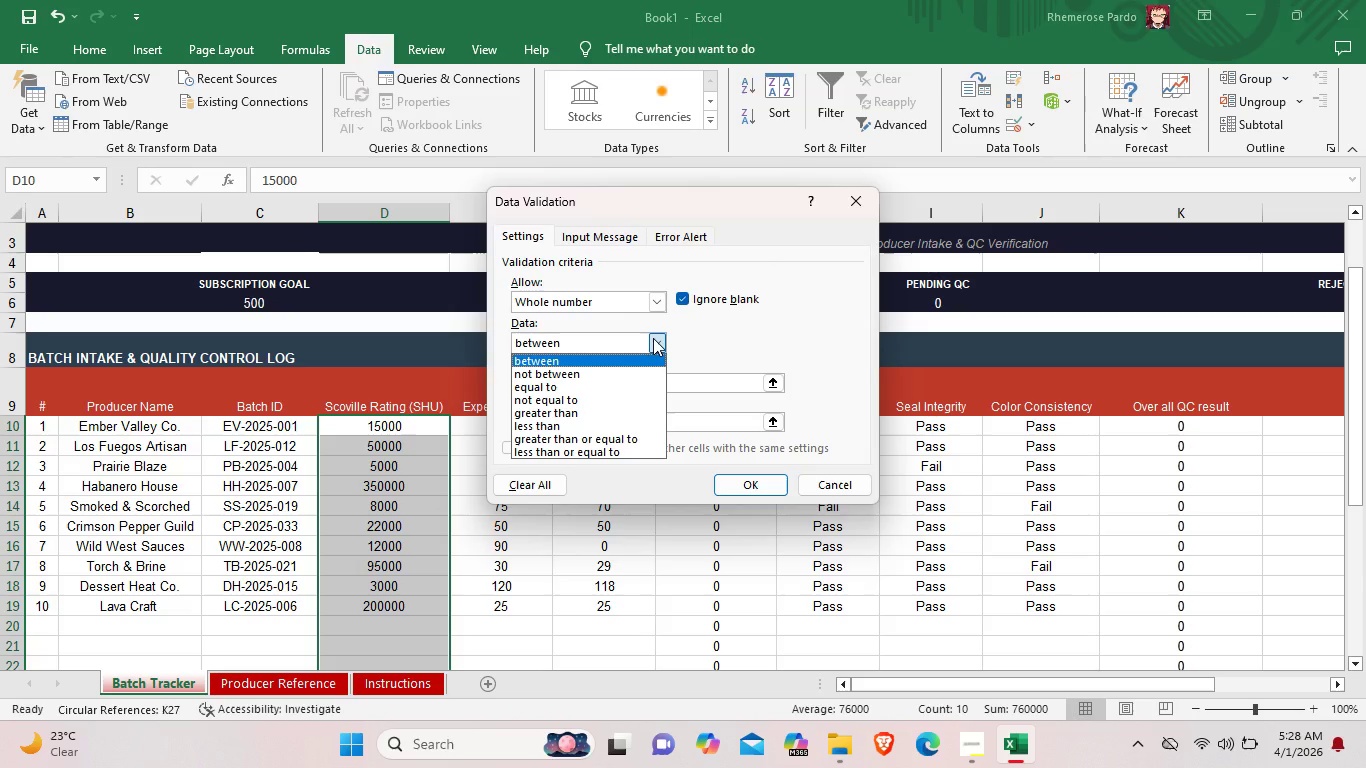 
wait(6.62)
 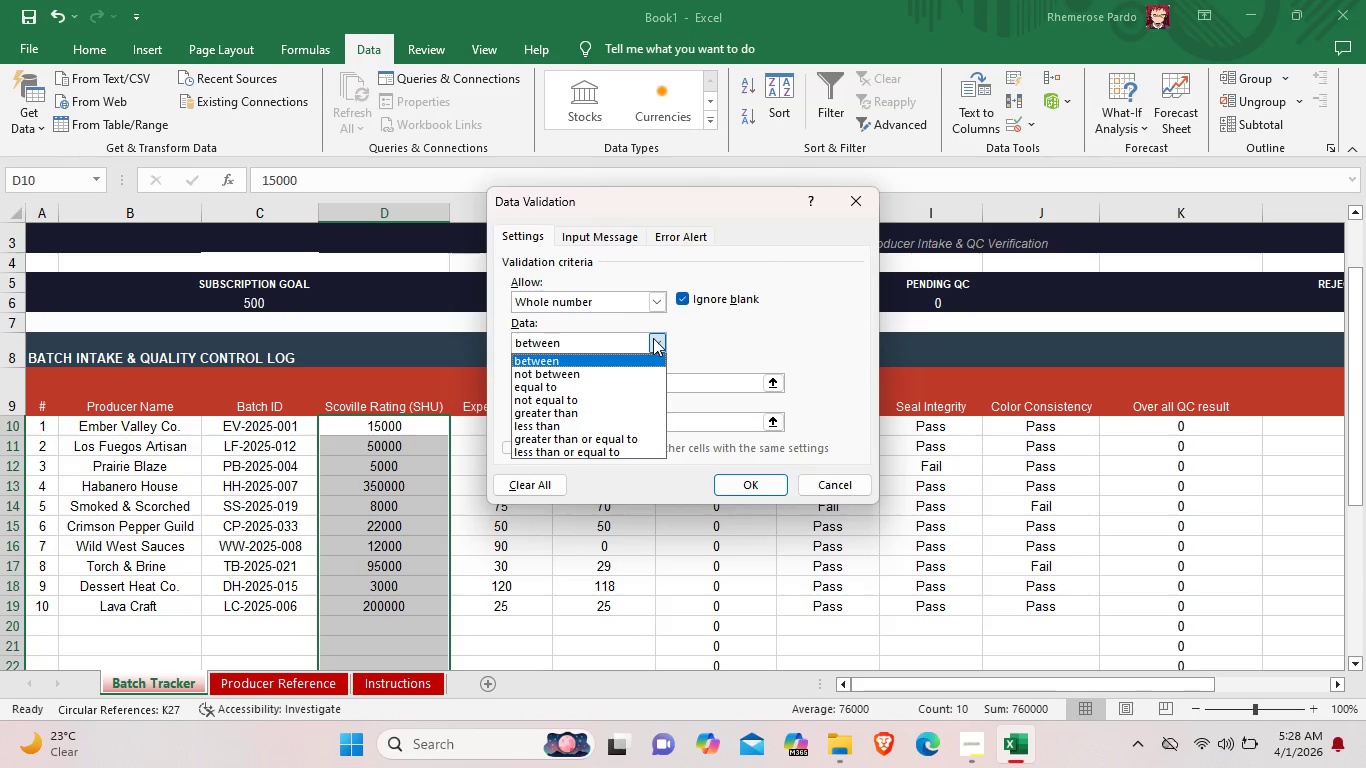 
left_click([621, 409])
 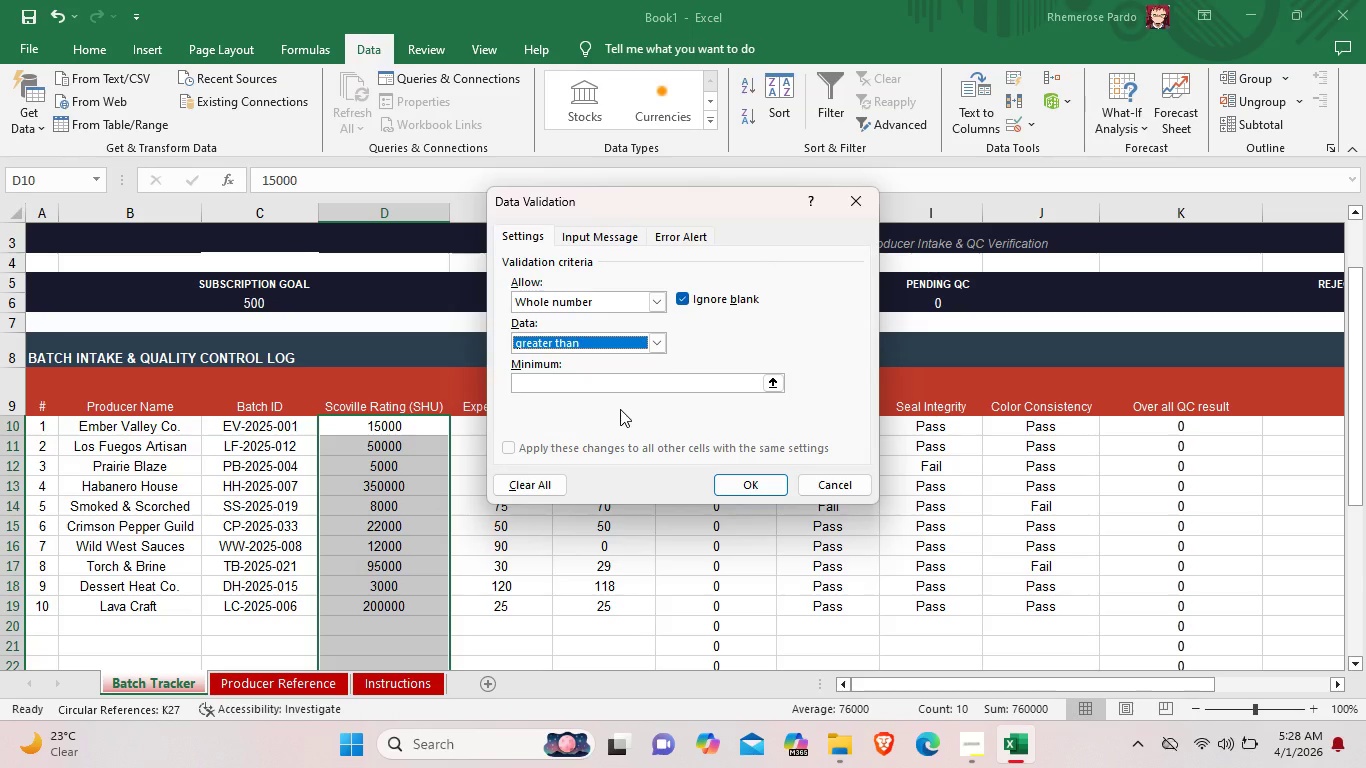 
wait(5.03)
 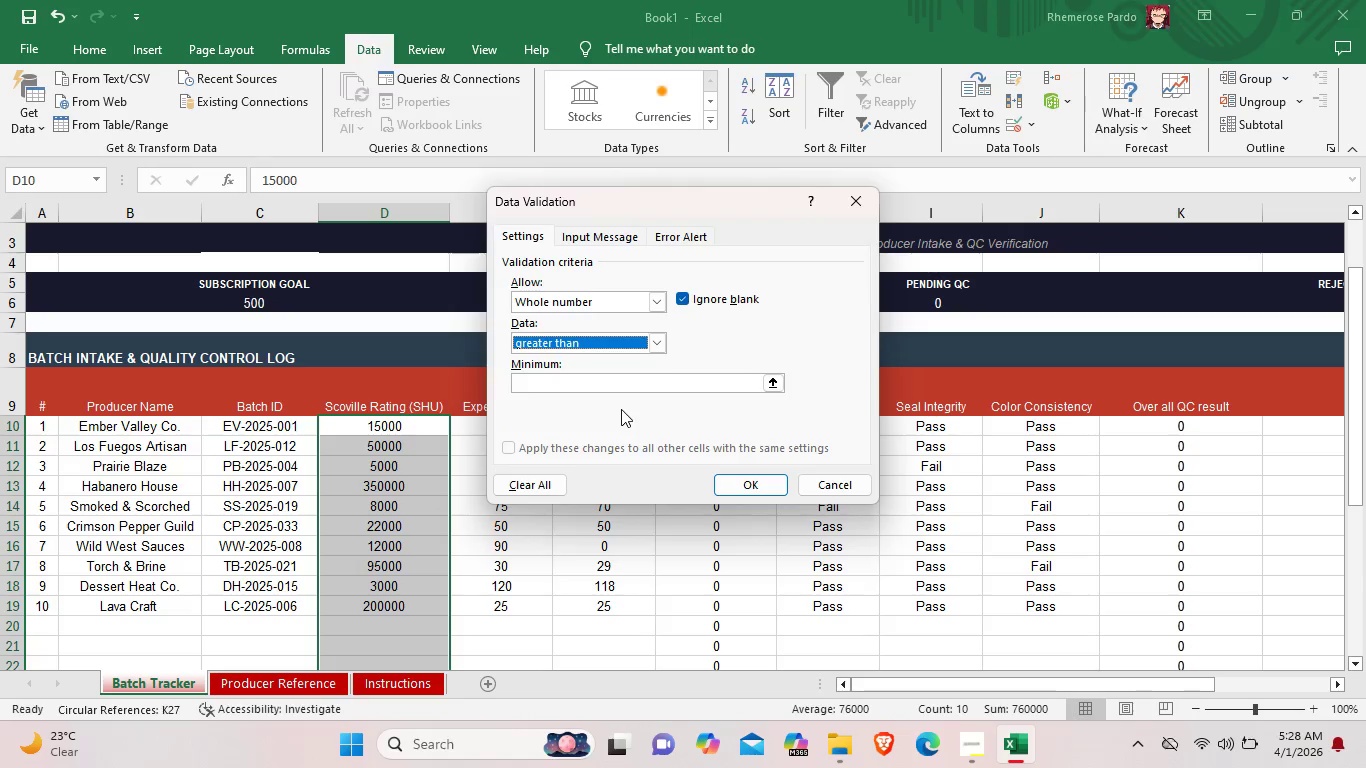 
left_click([637, 386])
 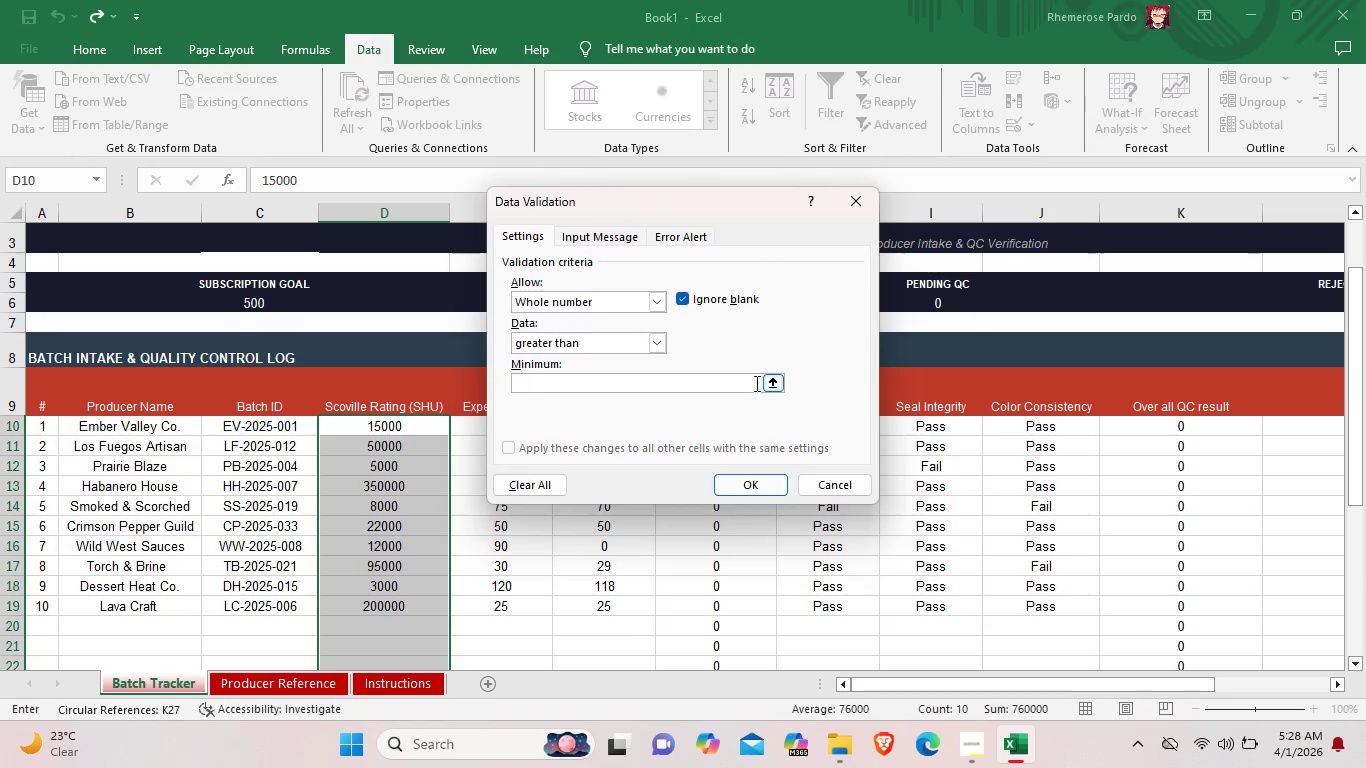 
wait(5.03)
 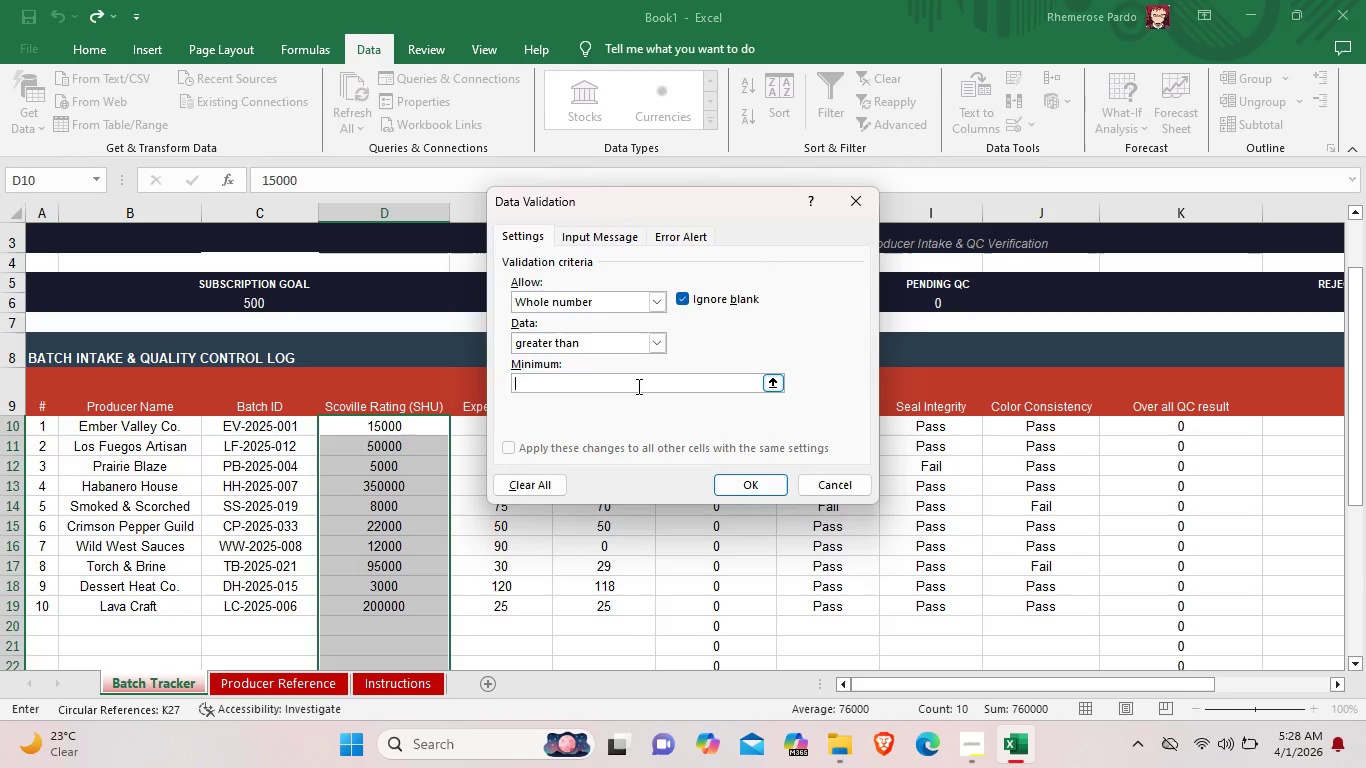 
left_click([660, 344])
 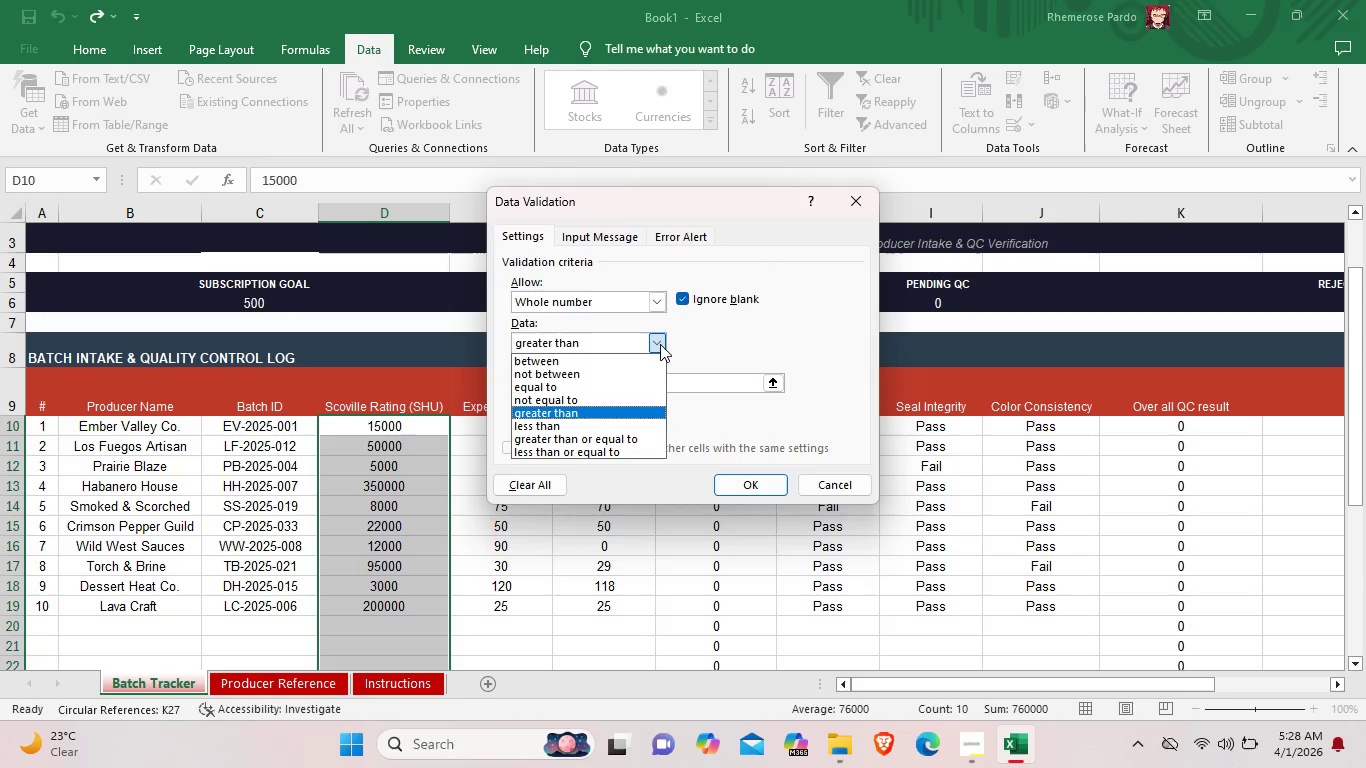 
left_click([660, 344])
 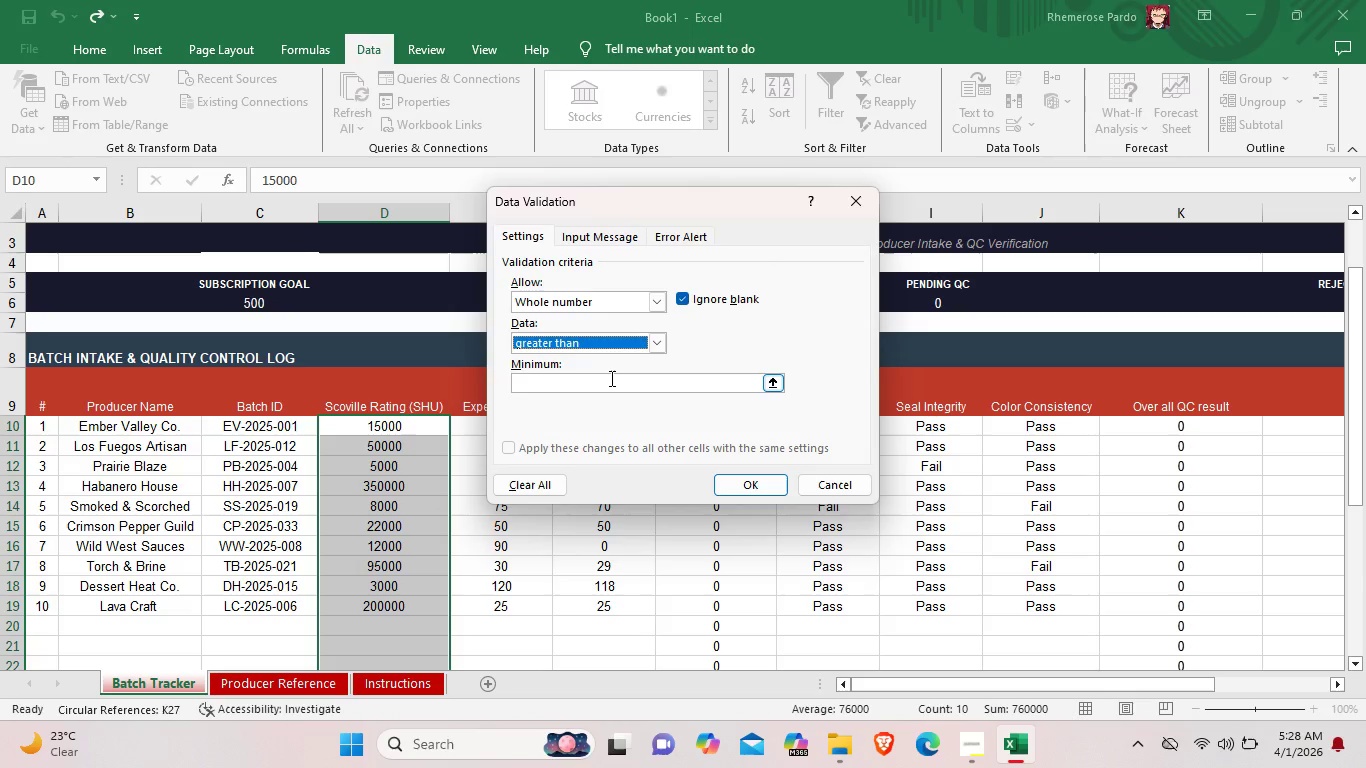 
left_click([610, 378])
 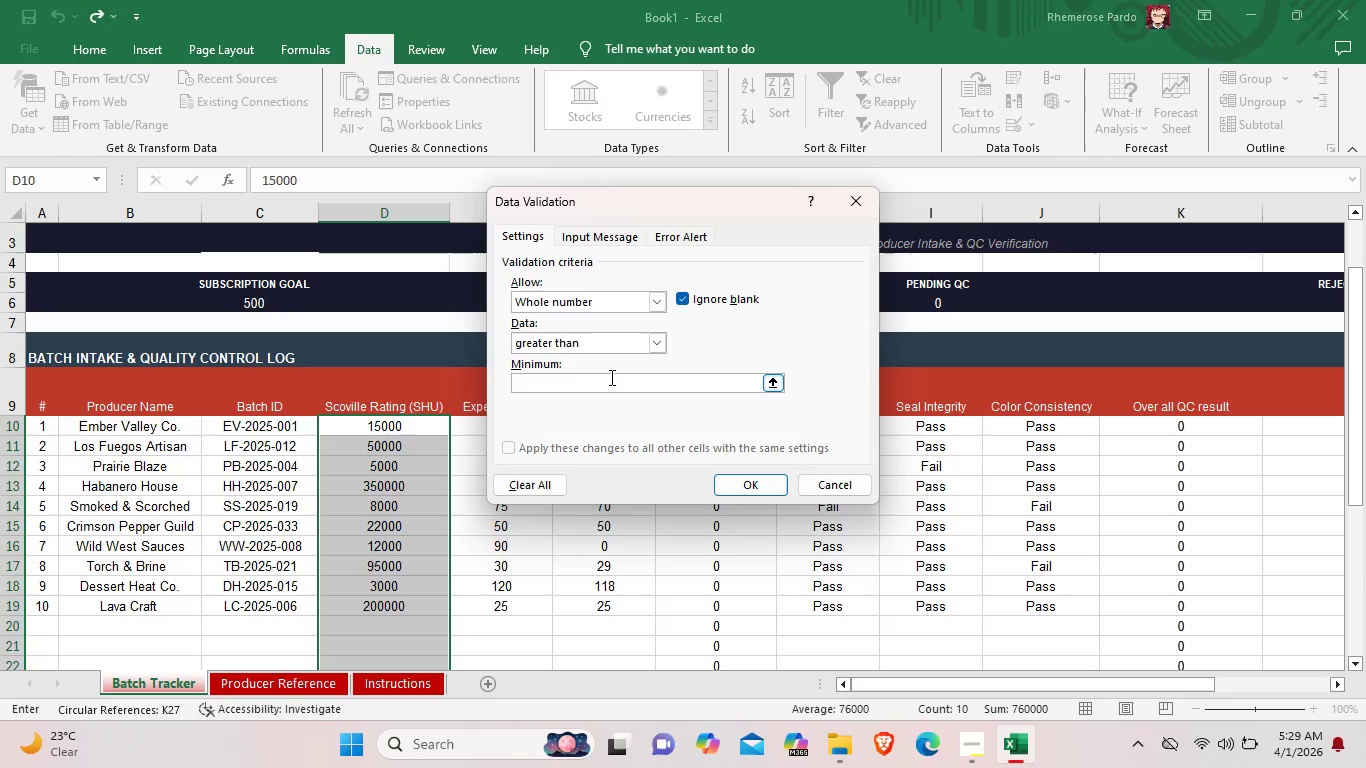 
key(0)
 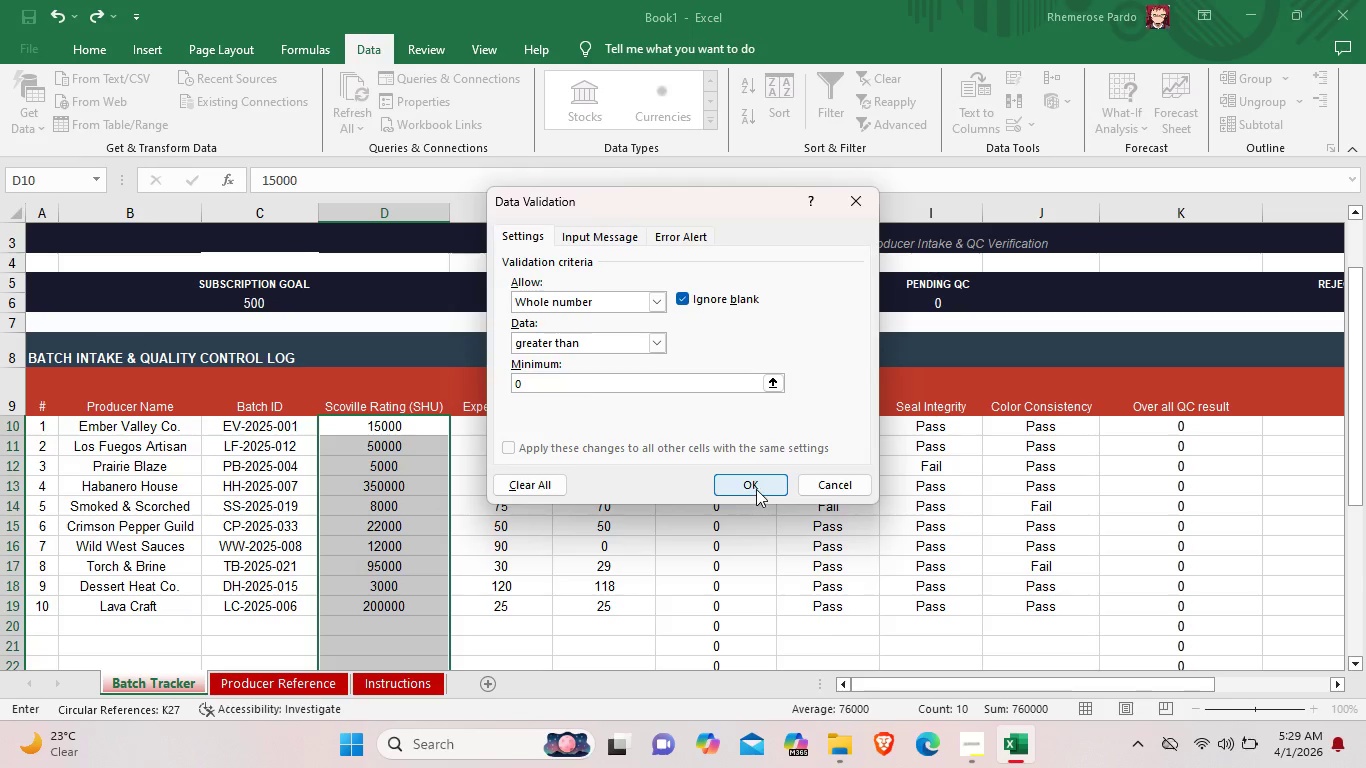 
wait(12.2)
 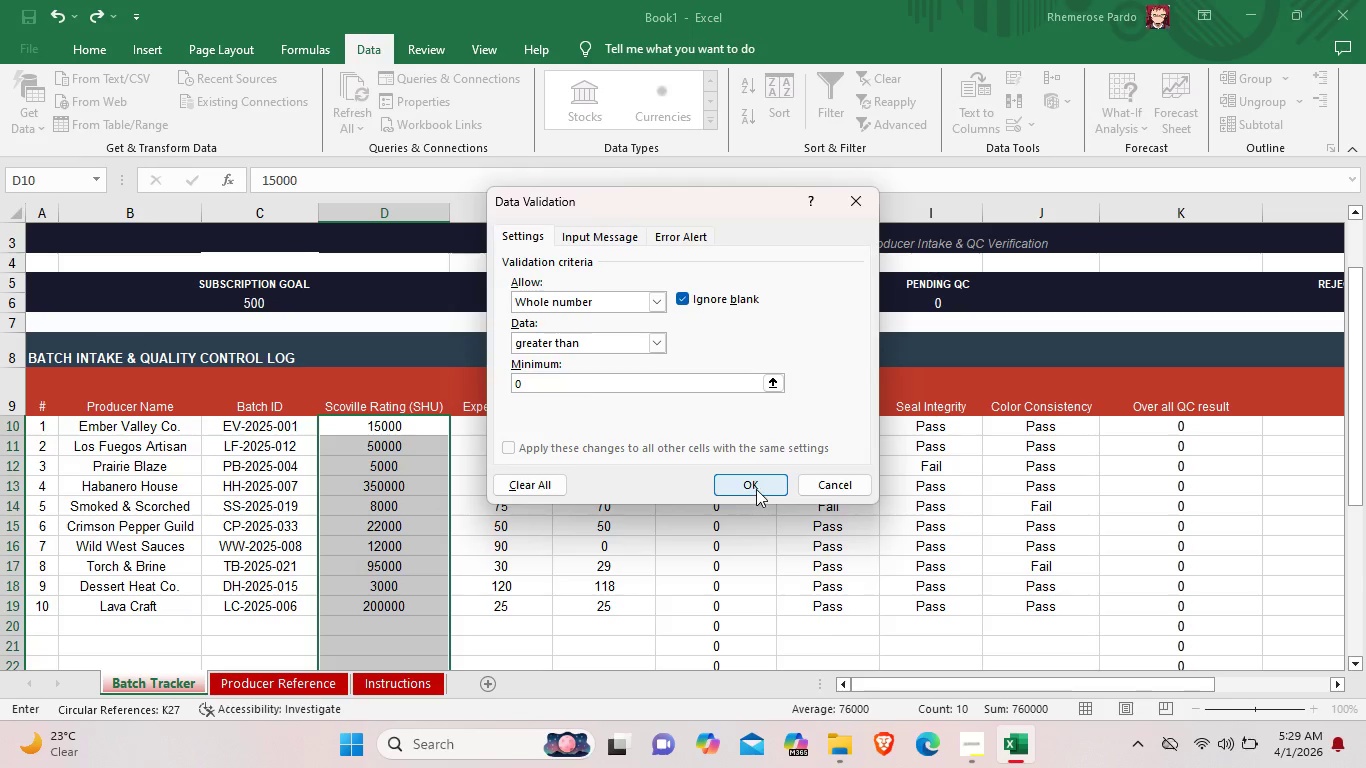 
left_click([756, 489])
 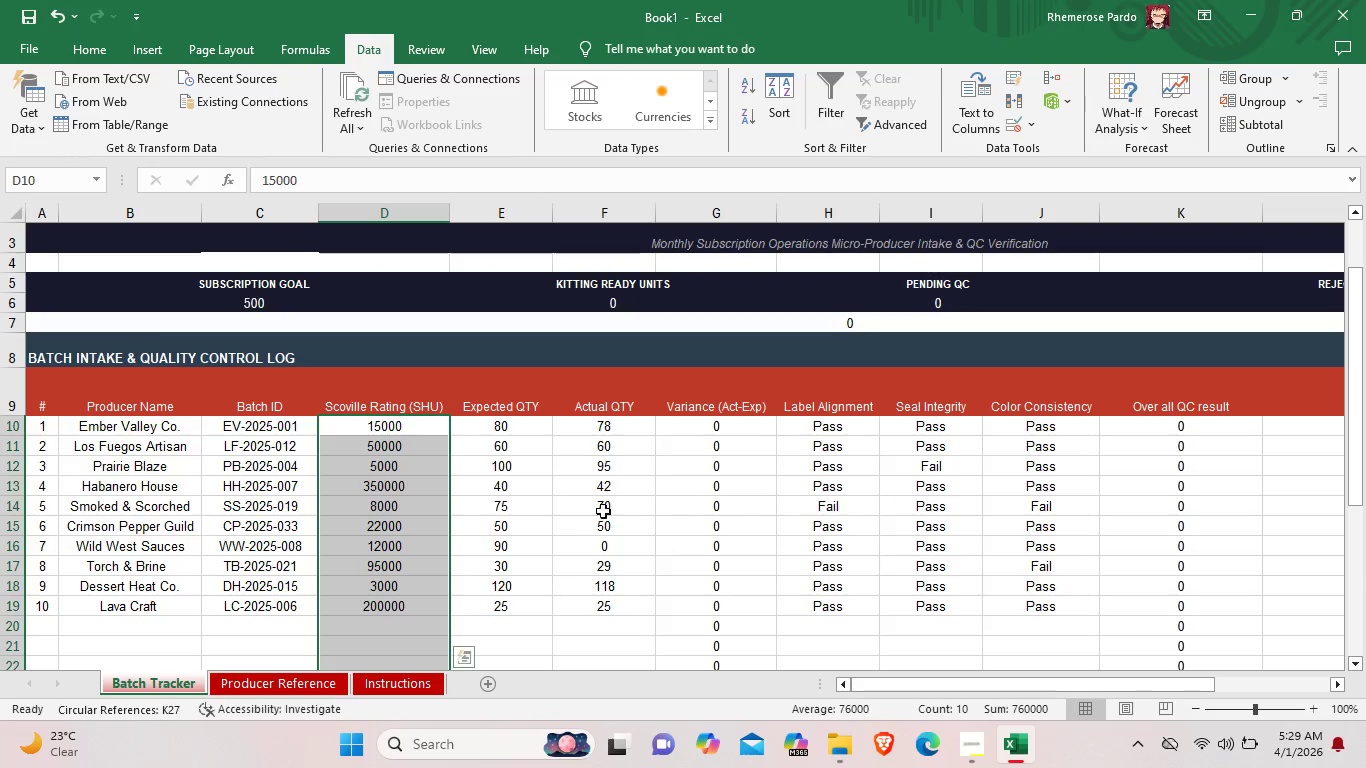 
left_click([535, 528])
 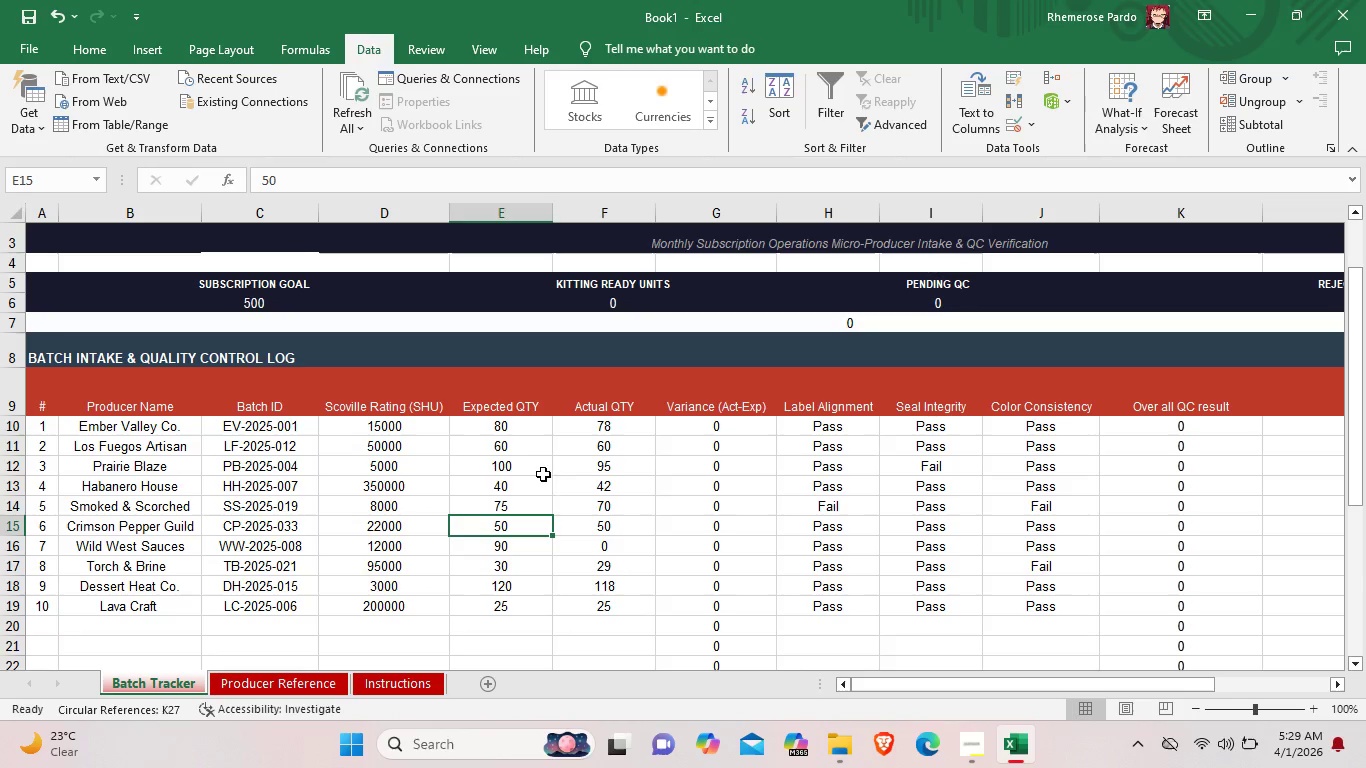 
wait(7.39)
 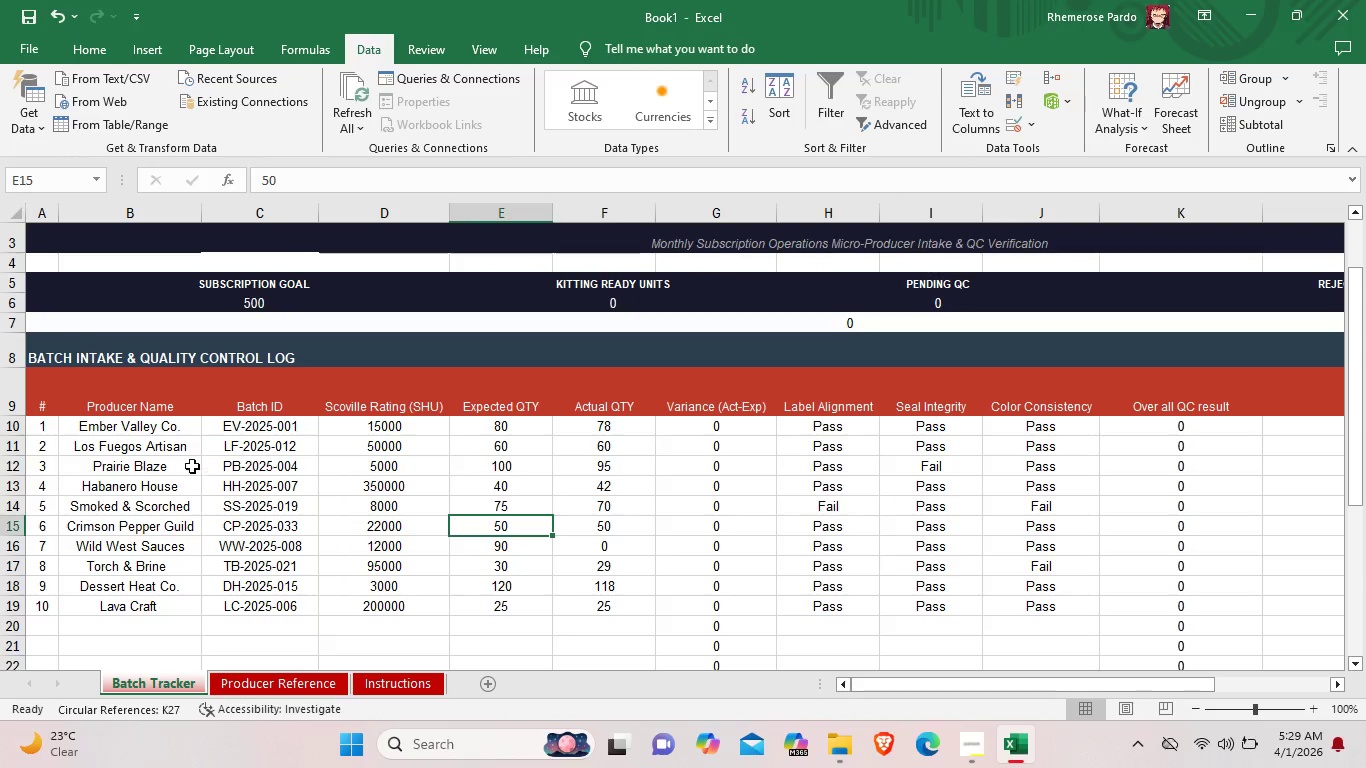 
left_click([518, 482])
 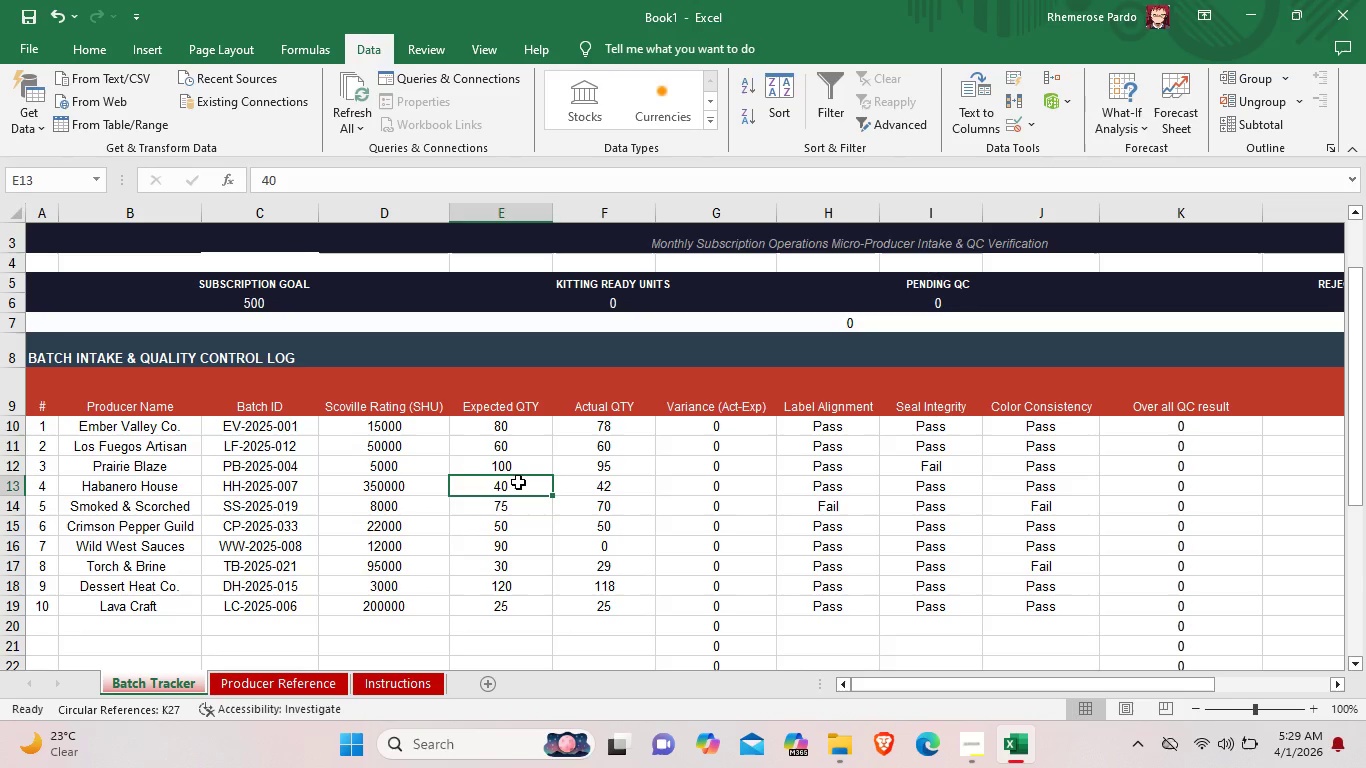 
left_click([479, 435])
 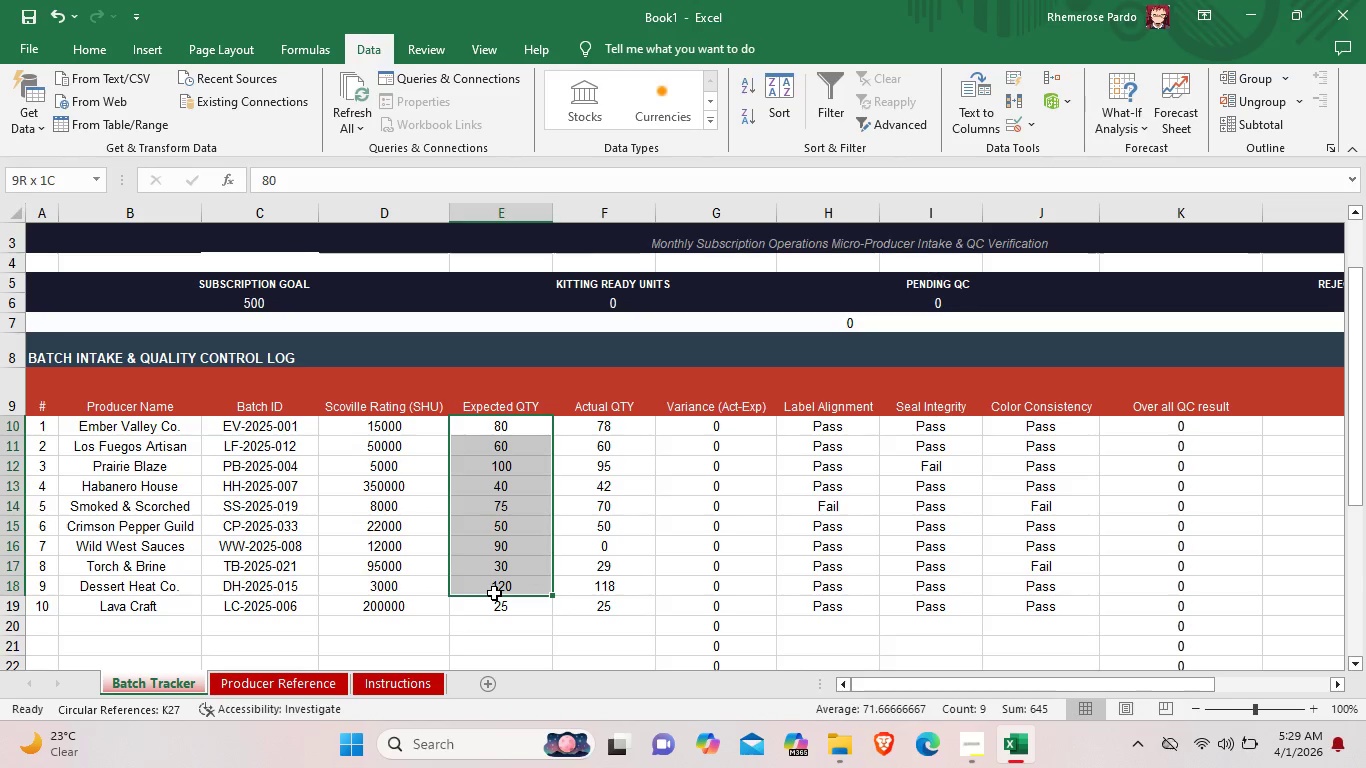 
left_click_drag(start_coordinate=[482, 429], to_coordinate=[574, 626])
 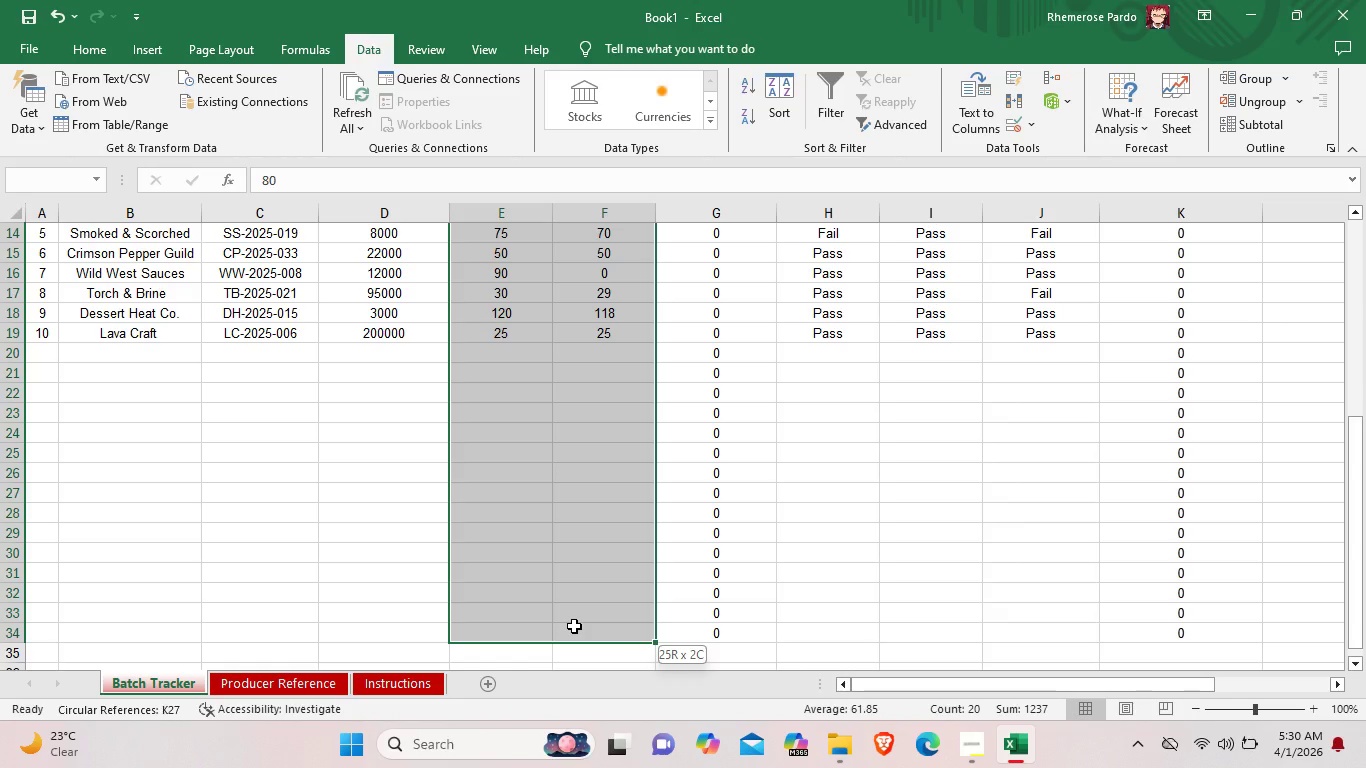 
scroll: coordinate [588, 601], scroll_direction: down, amount: 3.0
 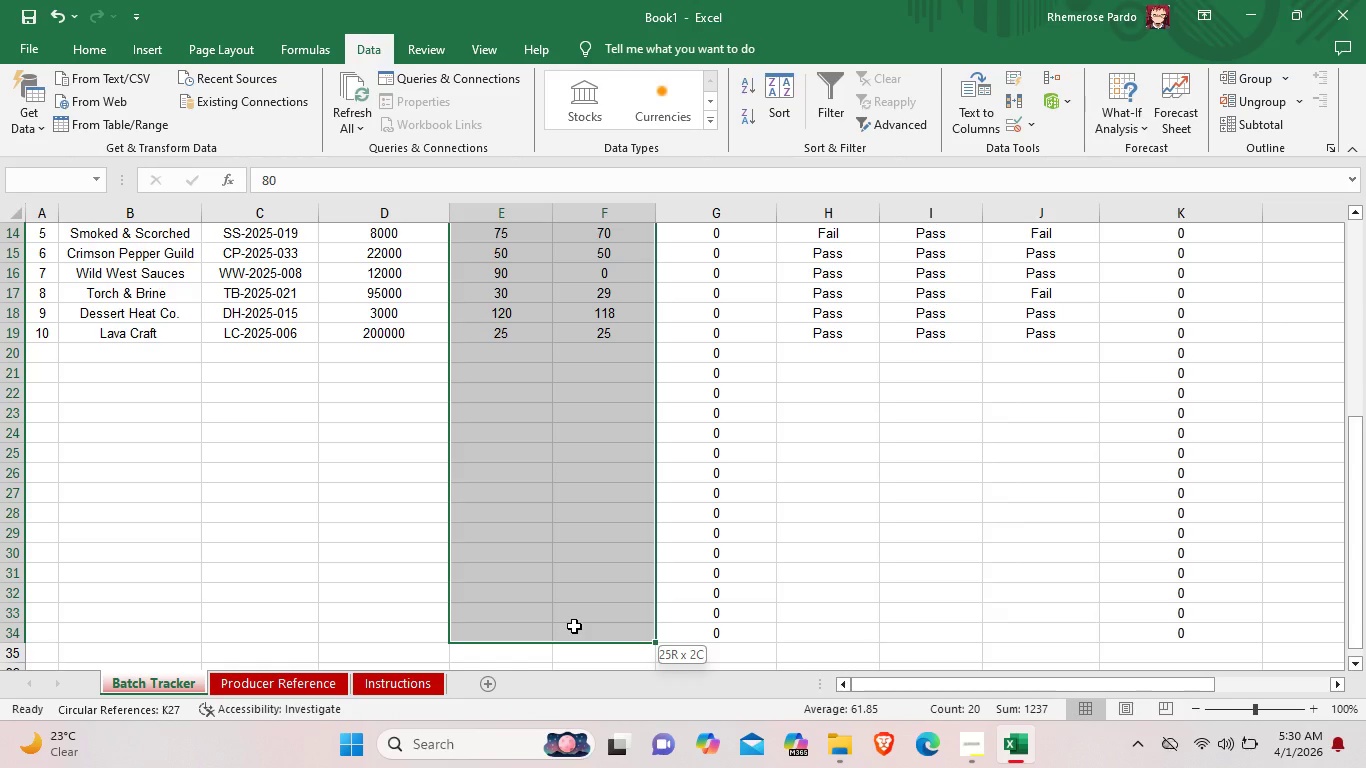 
left_click([1032, 122])
 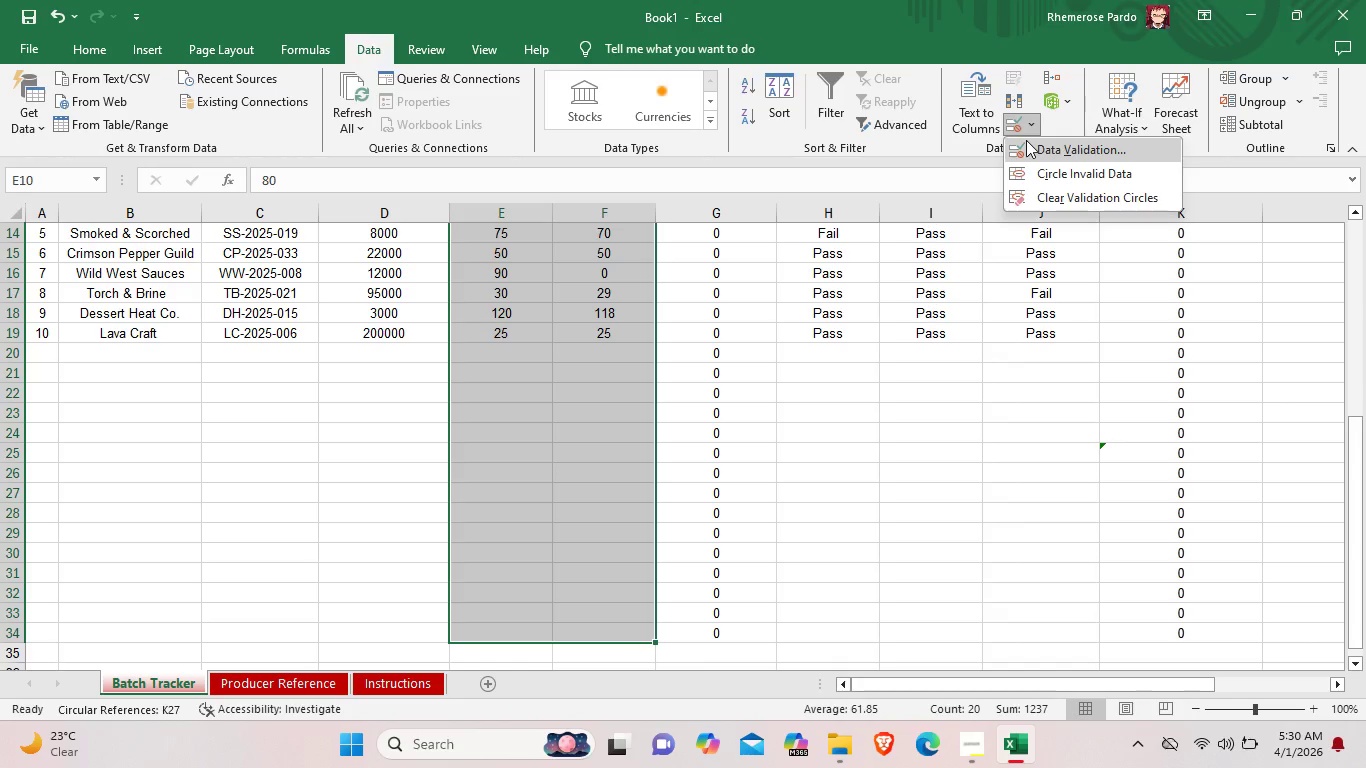 
left_click([1026, 140])
 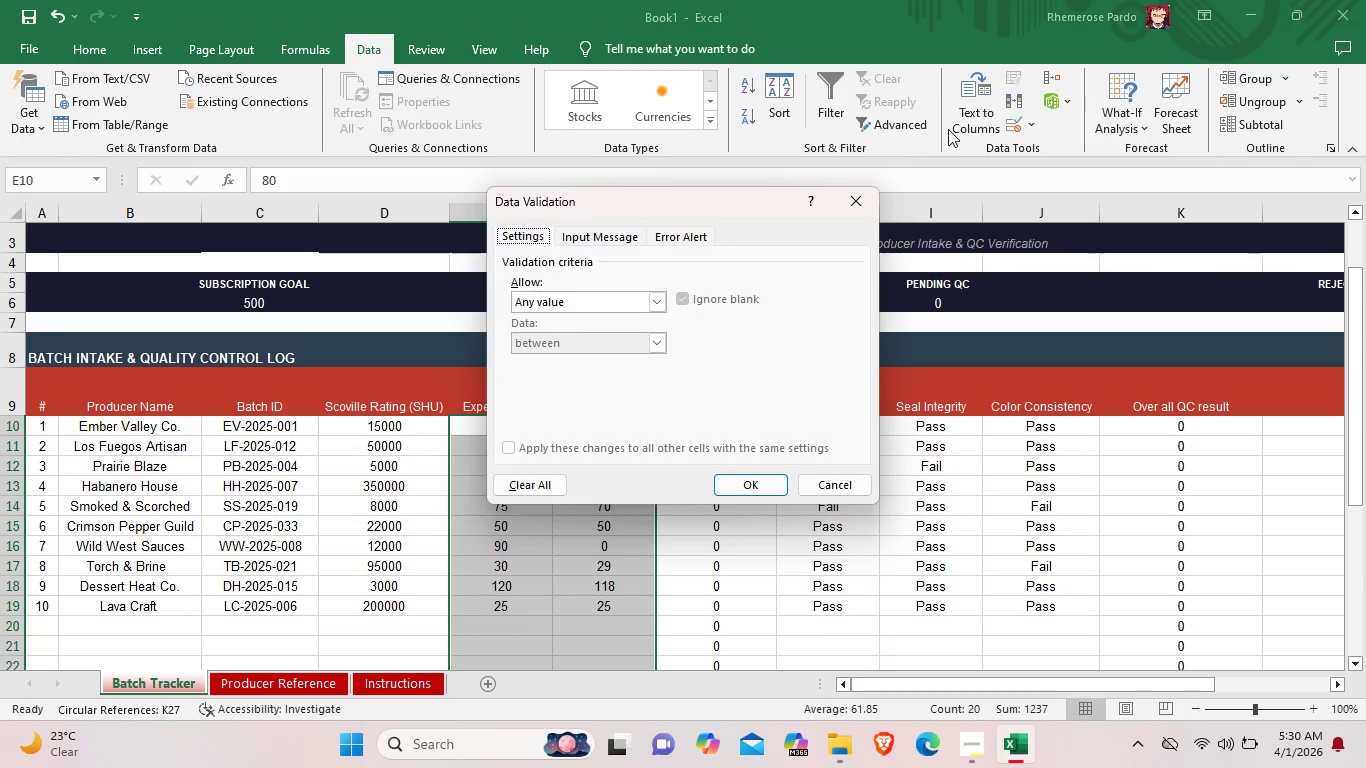 
wait(5.28)
 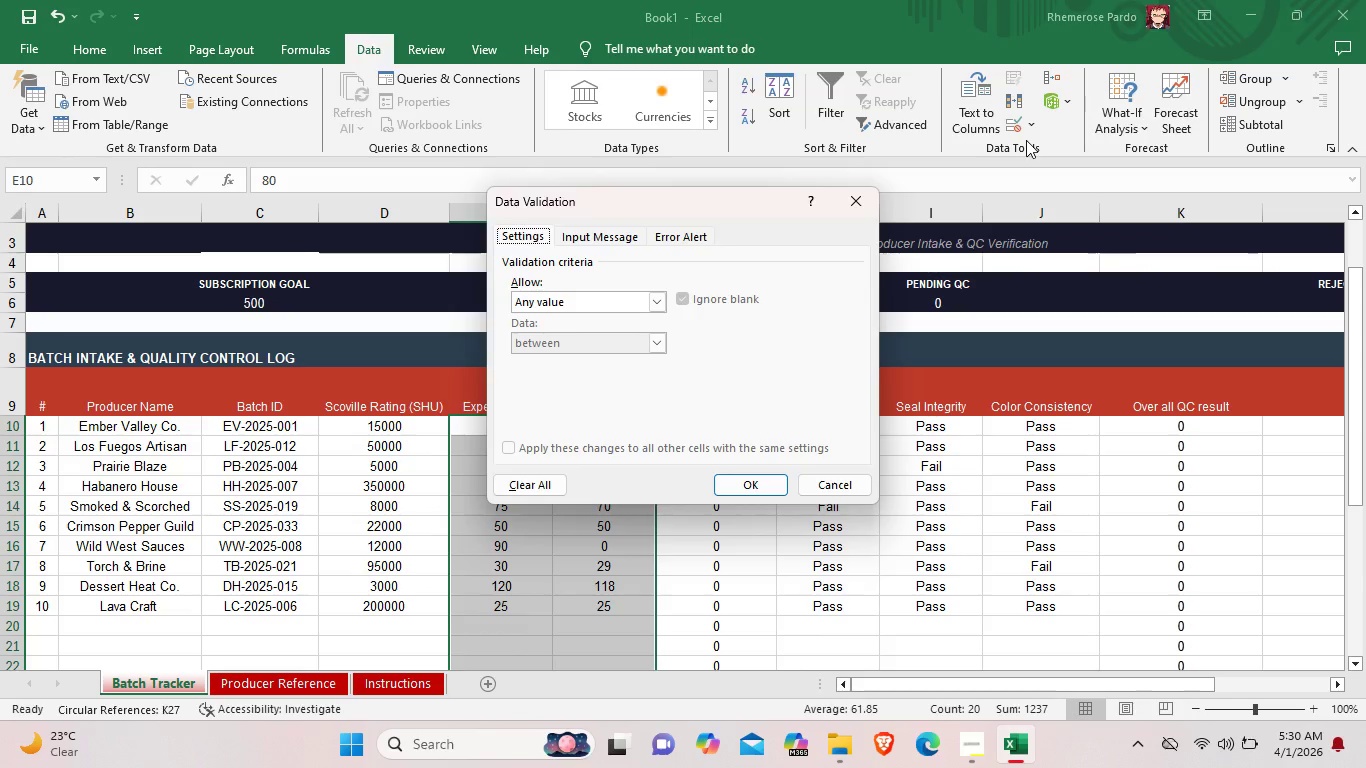 
left_click([659, 298])
 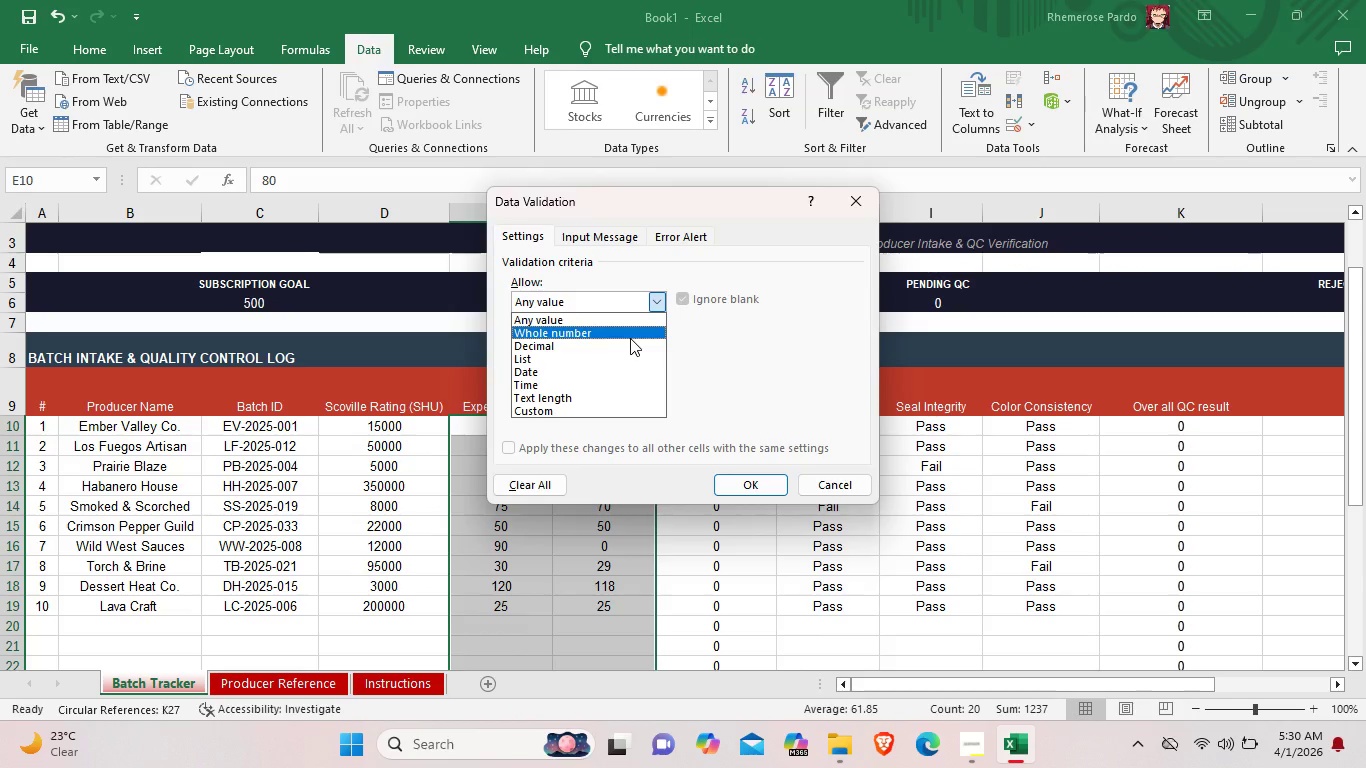 
left_click([630, 338])
 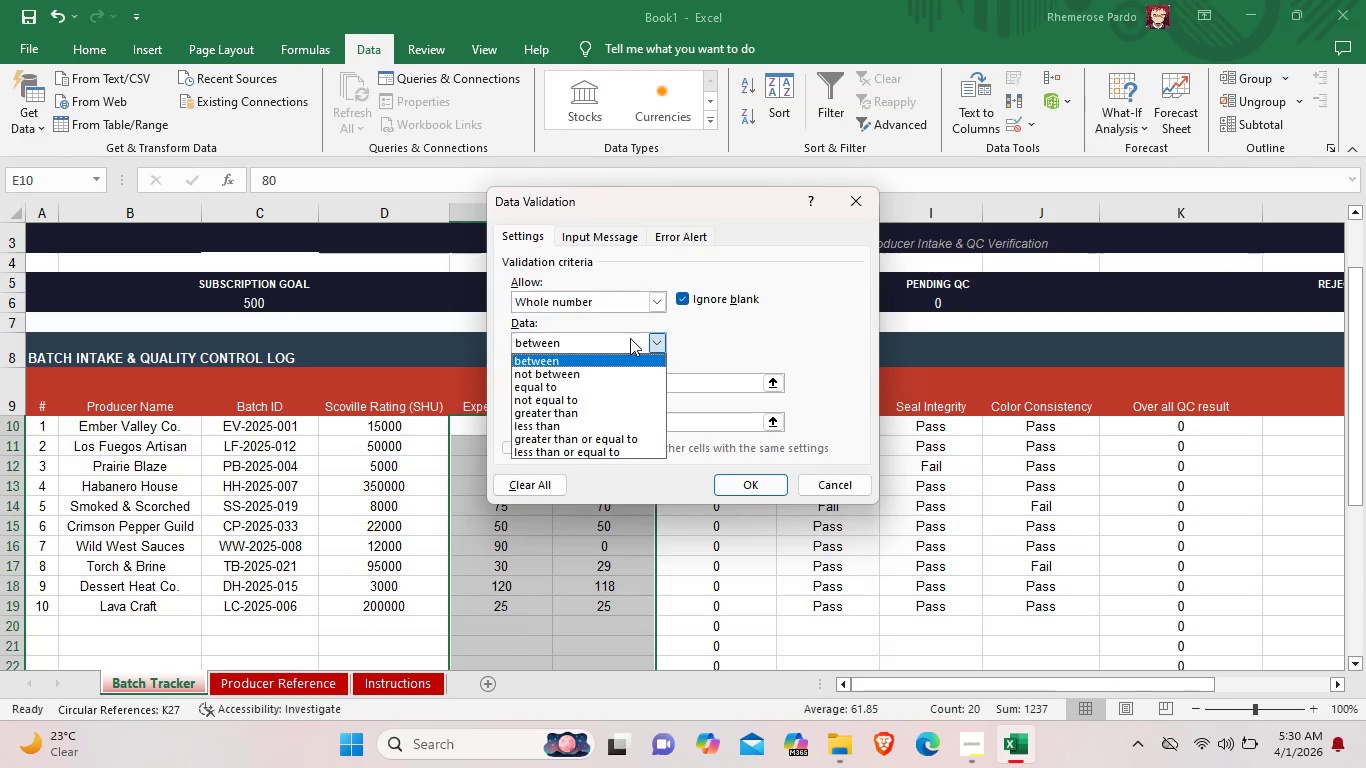 
left_click([630, 338])
 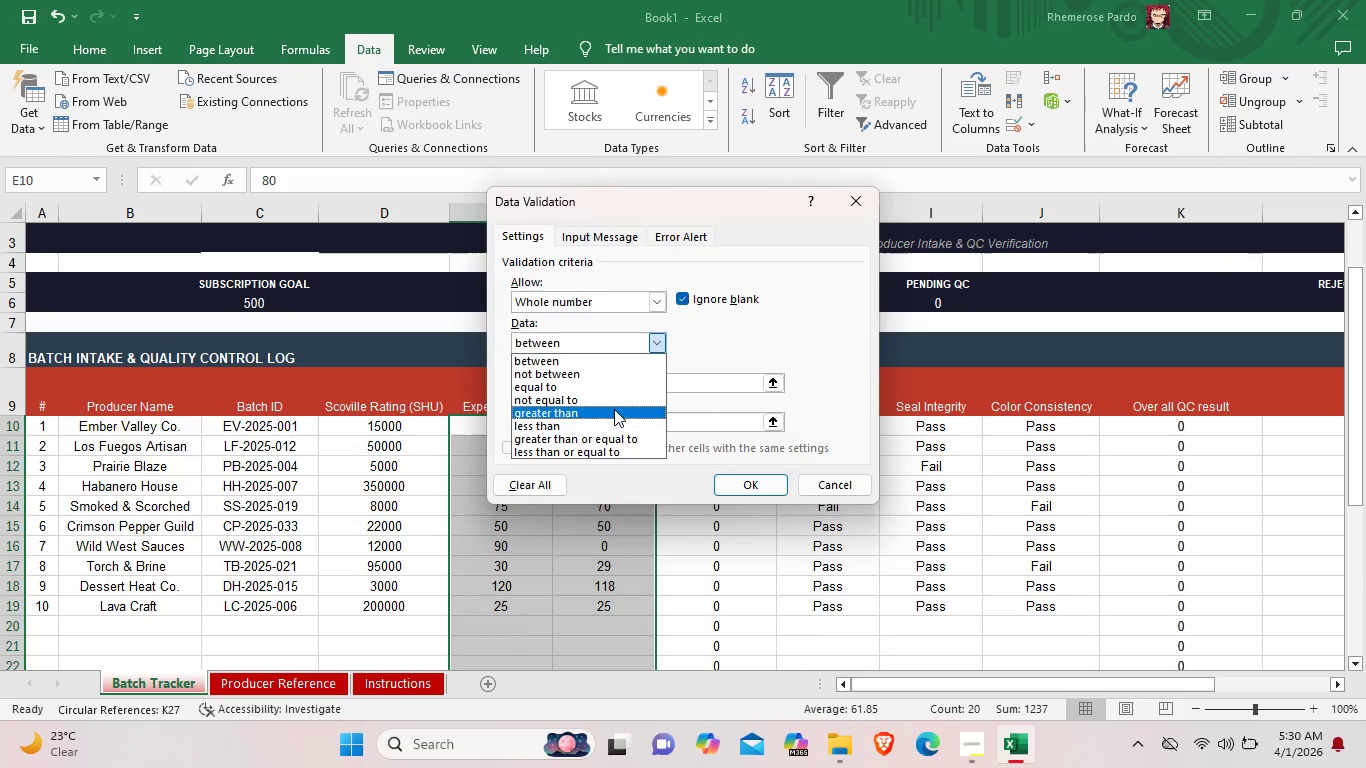 
left_click([614, 409])
 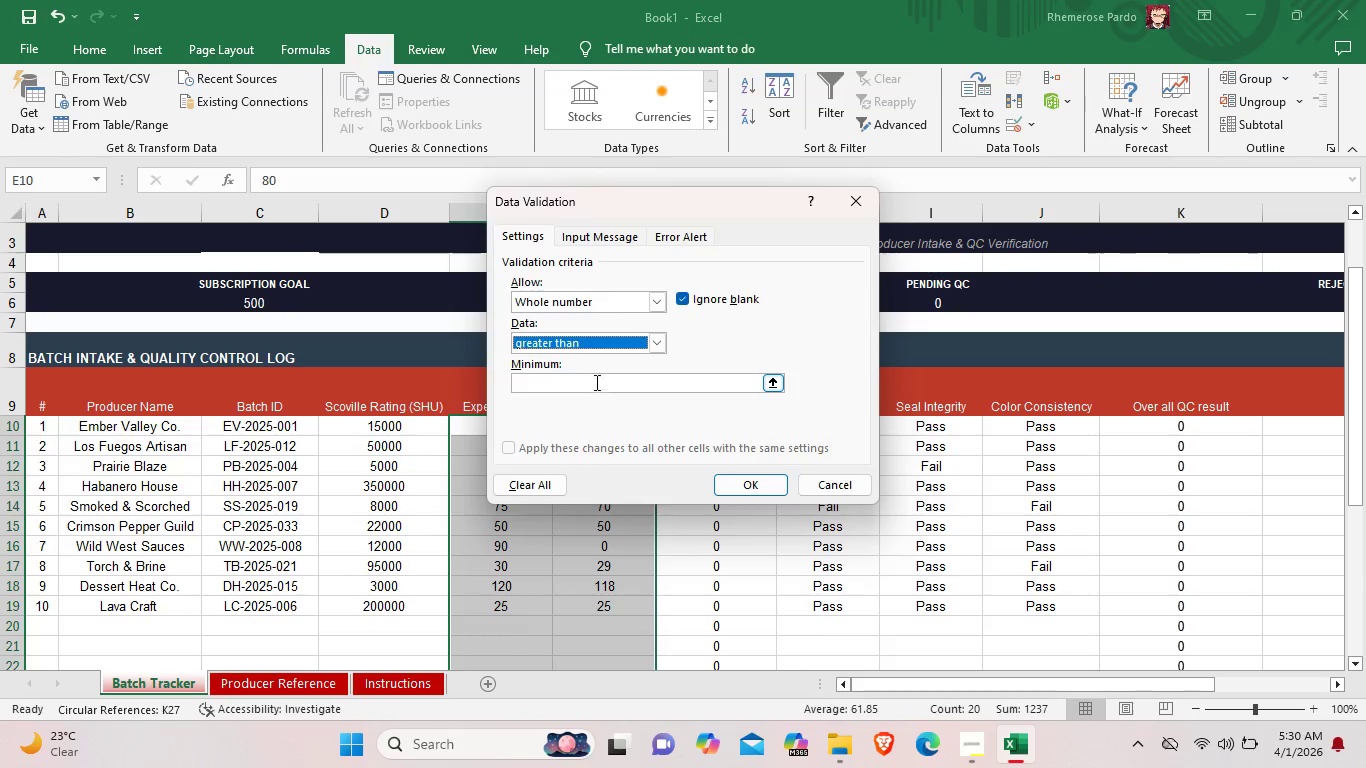 
left_click([595, 382])
 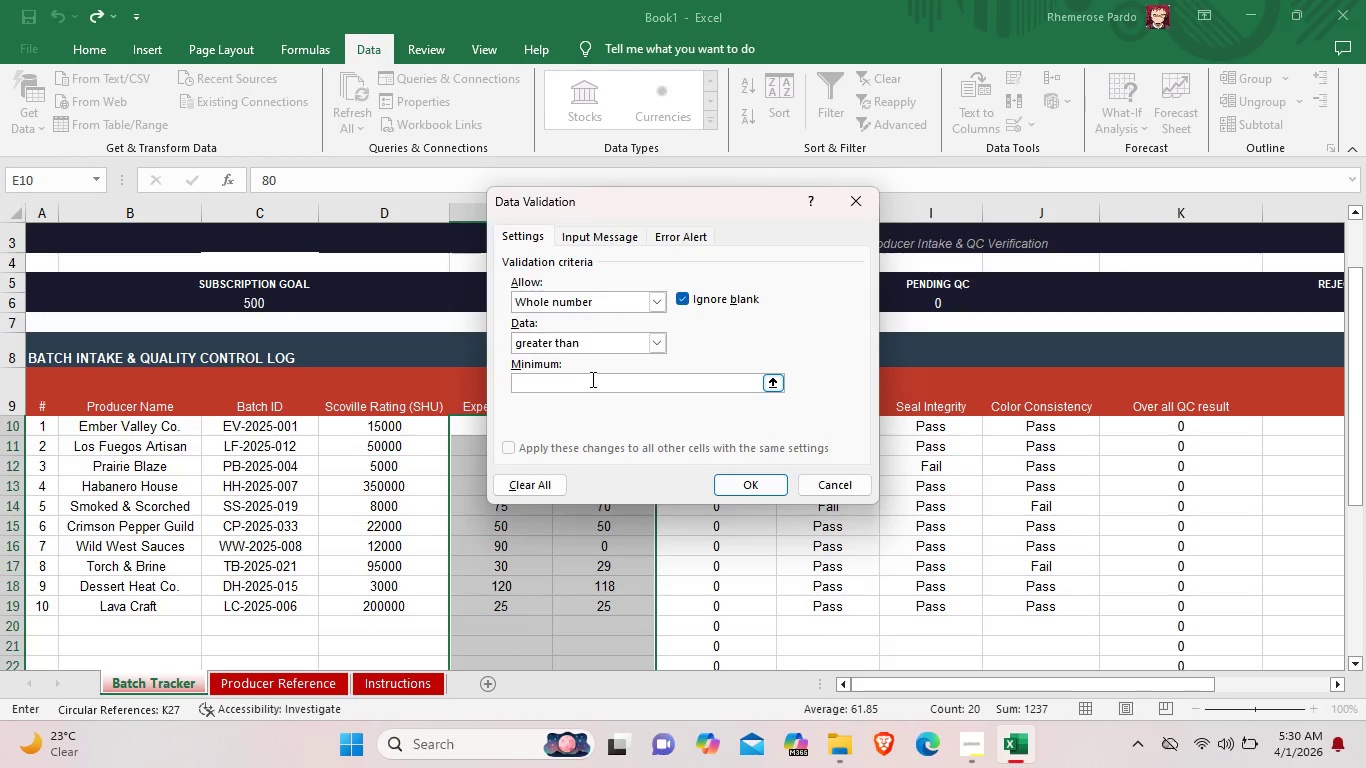 
key(0)
 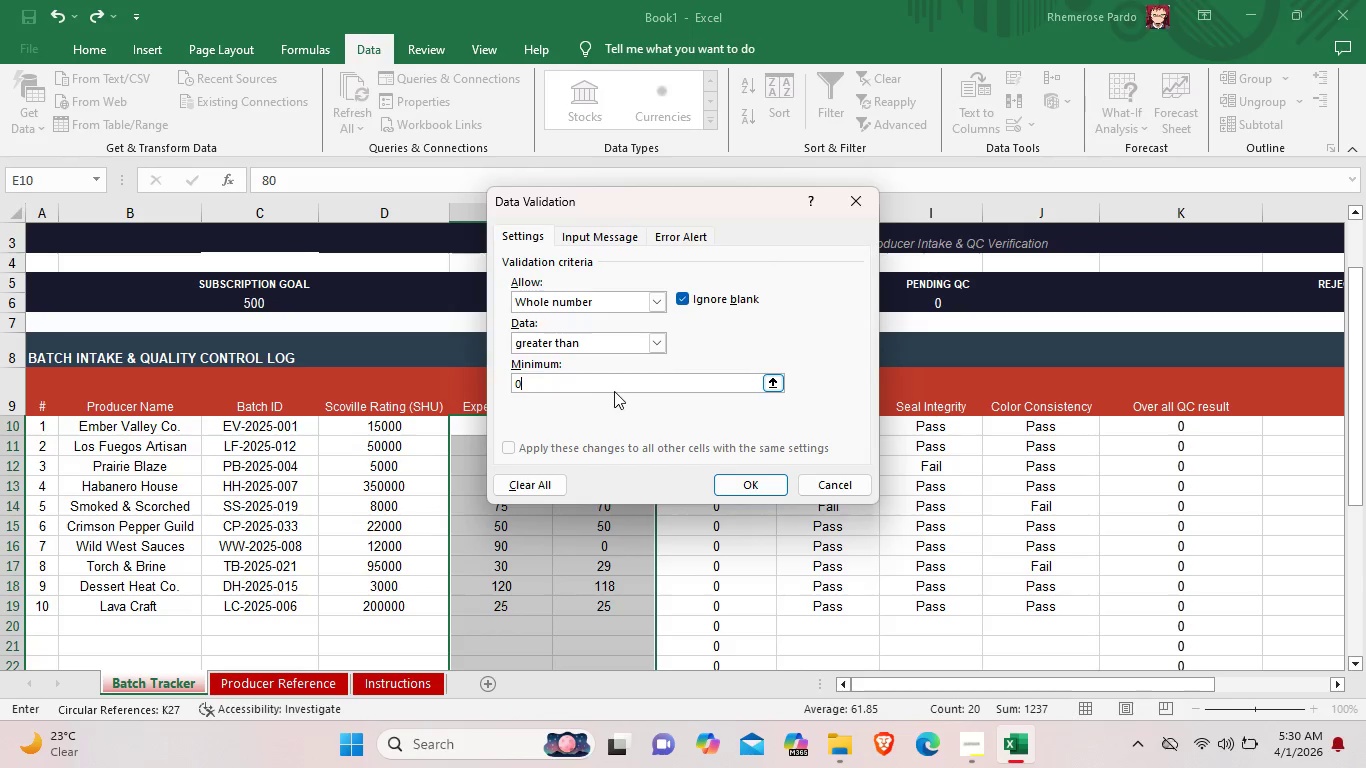 
wait(10.98)
 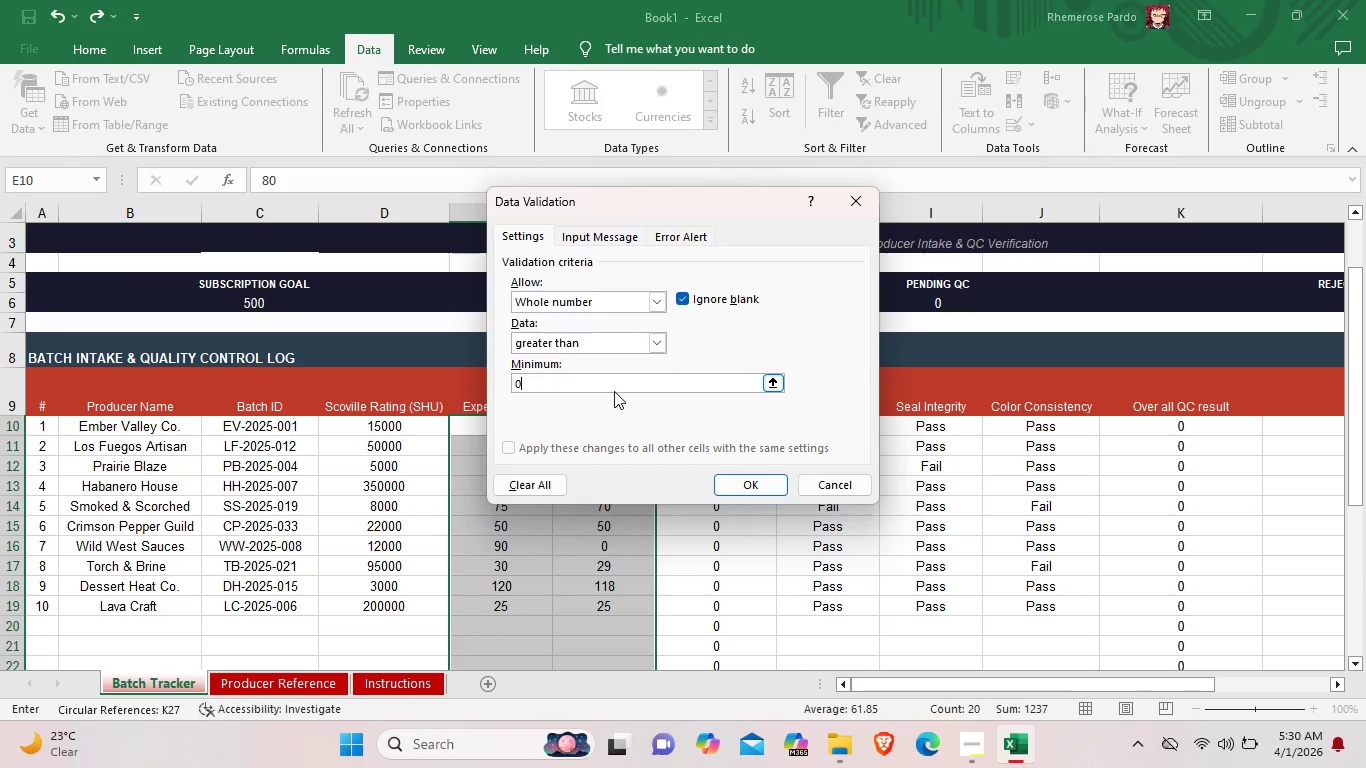 
left_click([651, 341])
 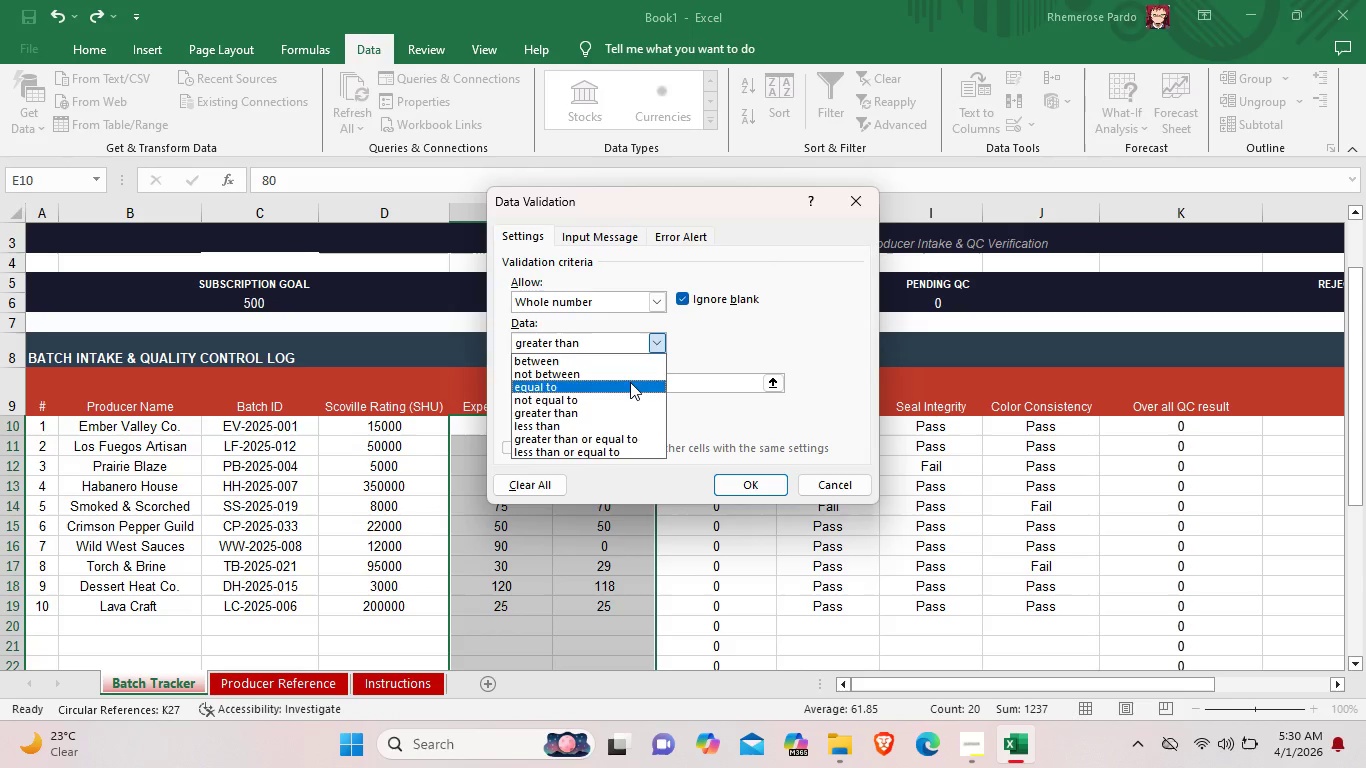 
left_click([630, 382])
 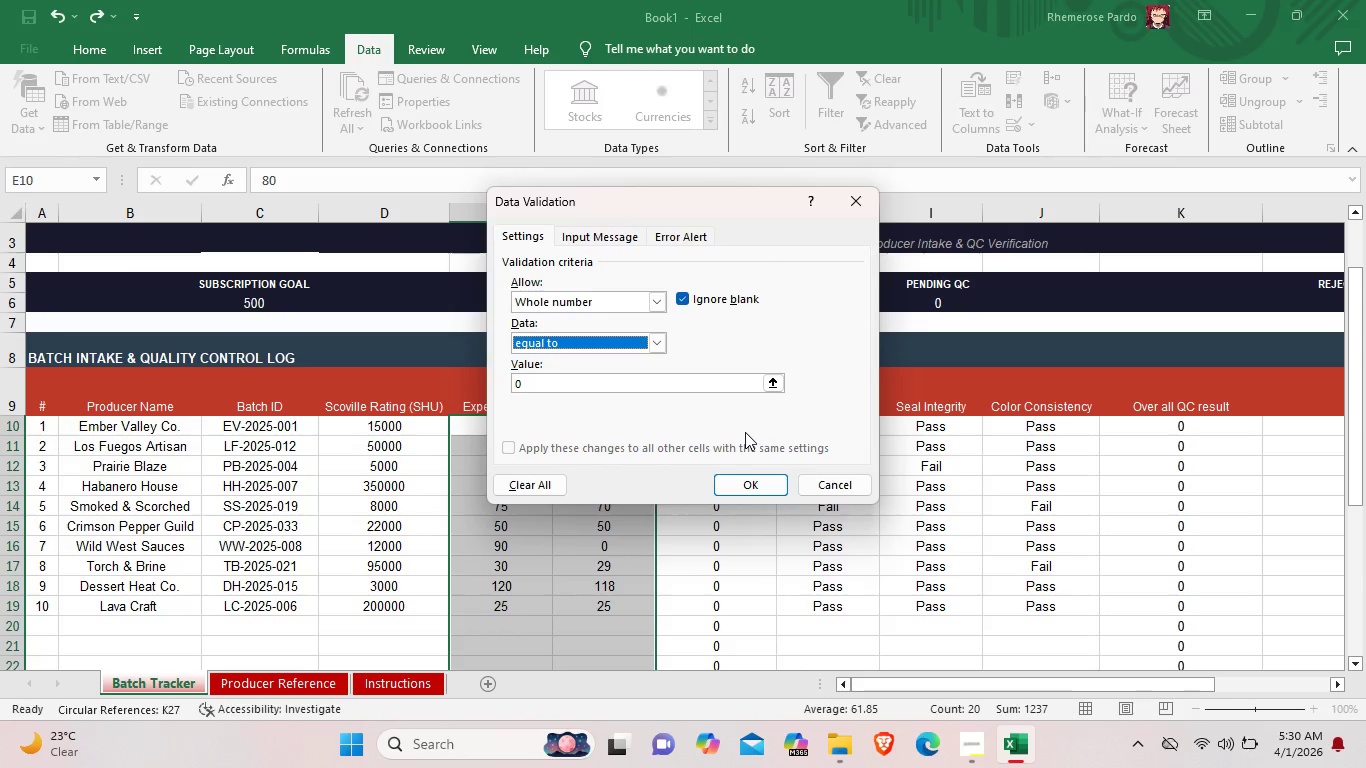 
wait(6.31)
 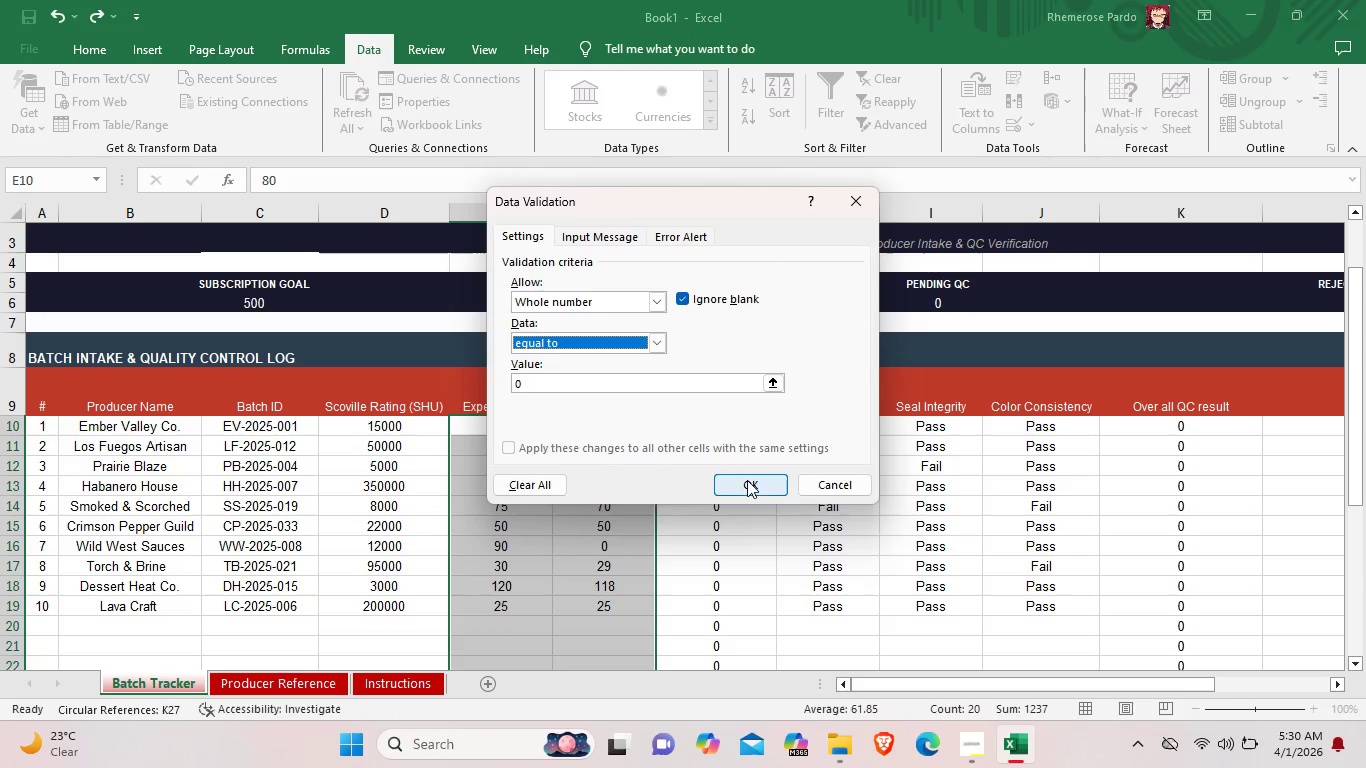 
left_click([737, 491])
 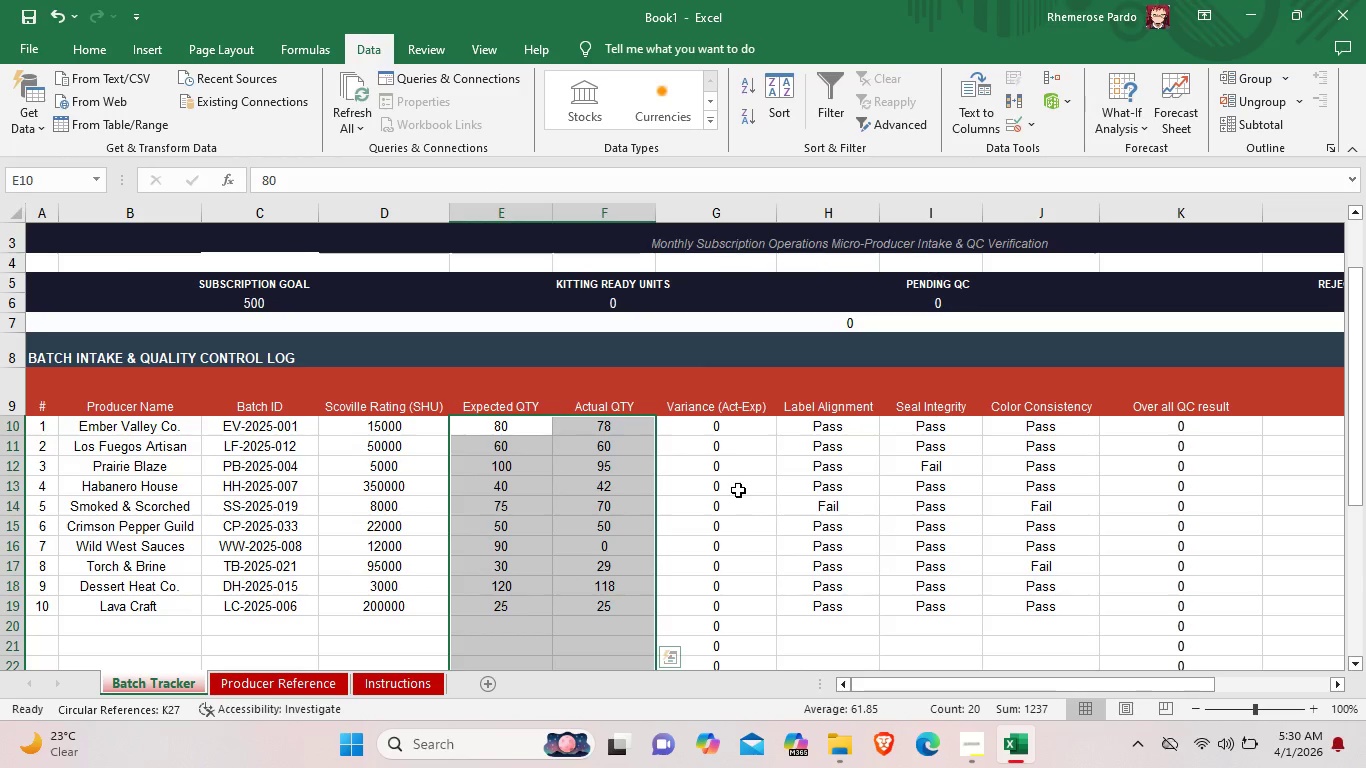 
left_click([738, 490])
 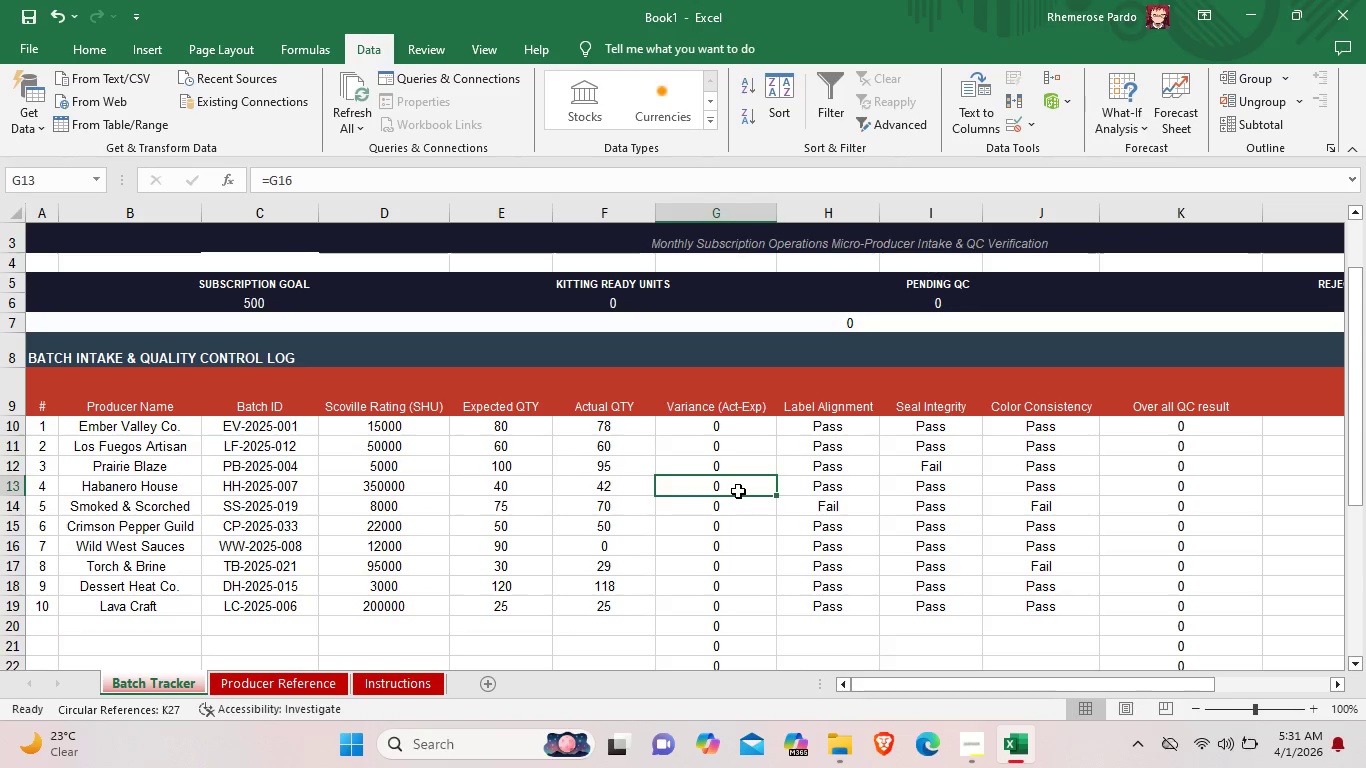 
wait(24.61)
 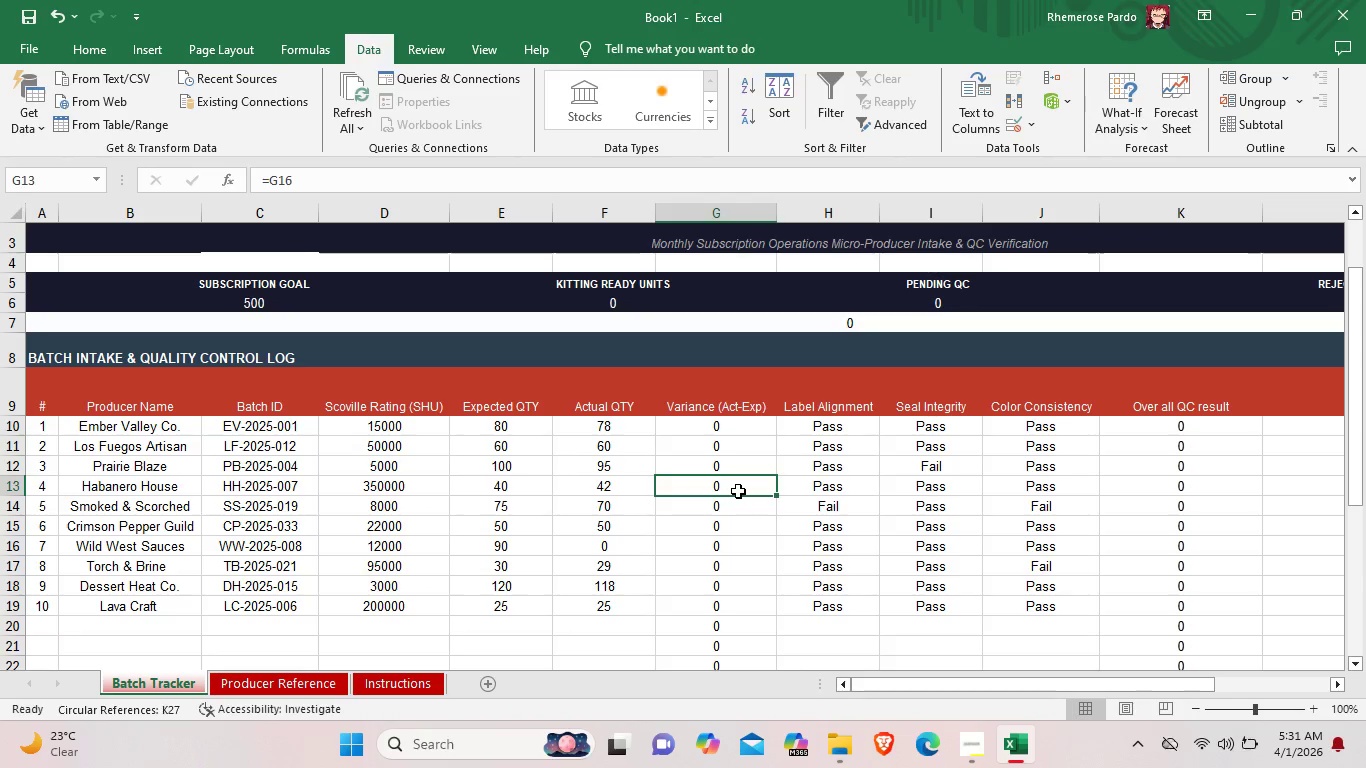 
mouse_move([449, 95])
 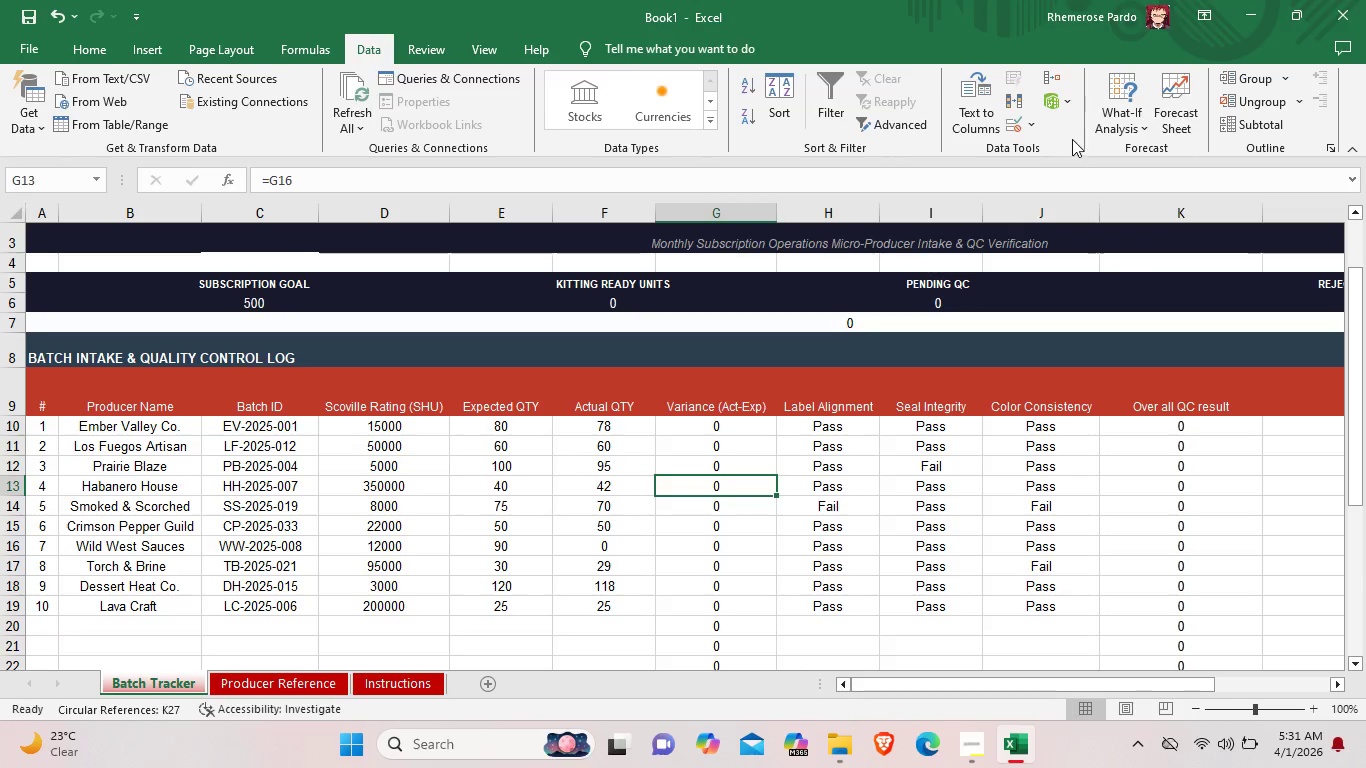 
mouse_move([1016, 129])
 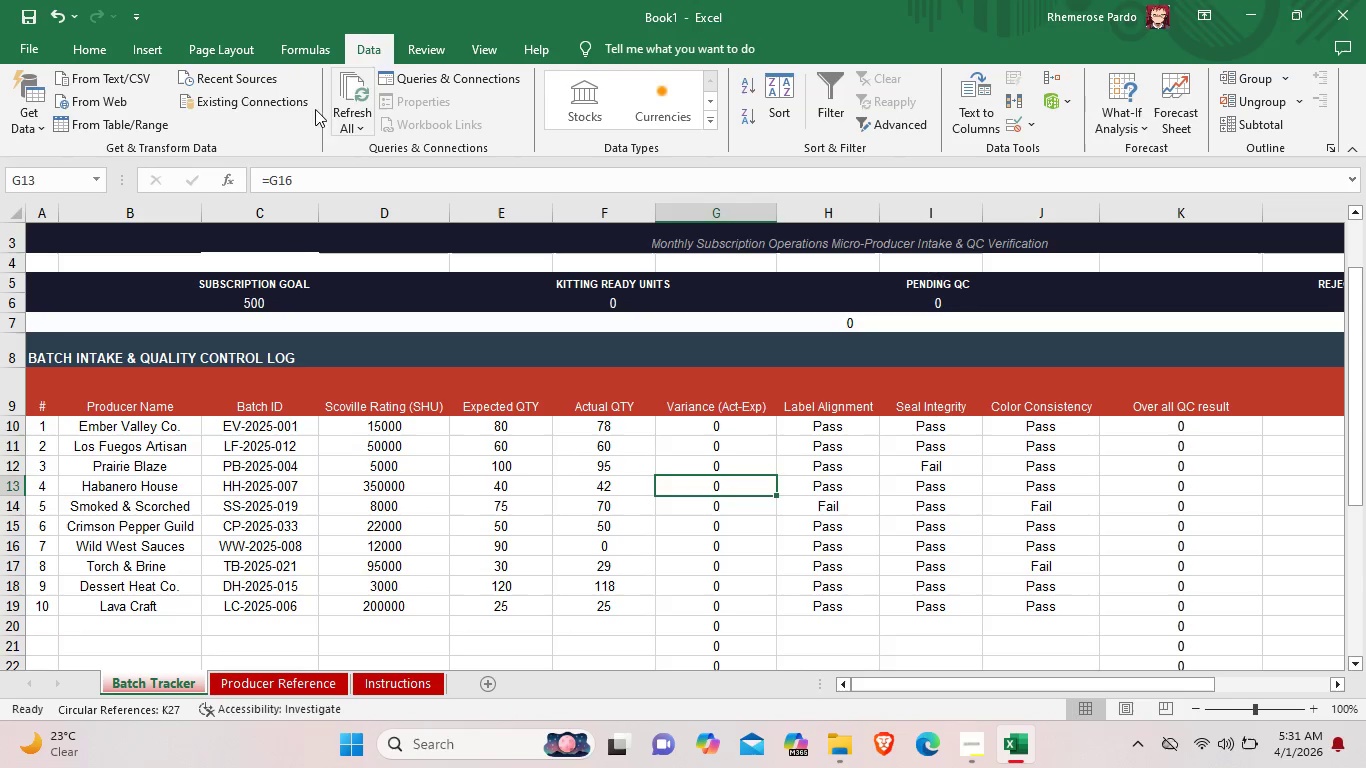 
wait(7.83)
 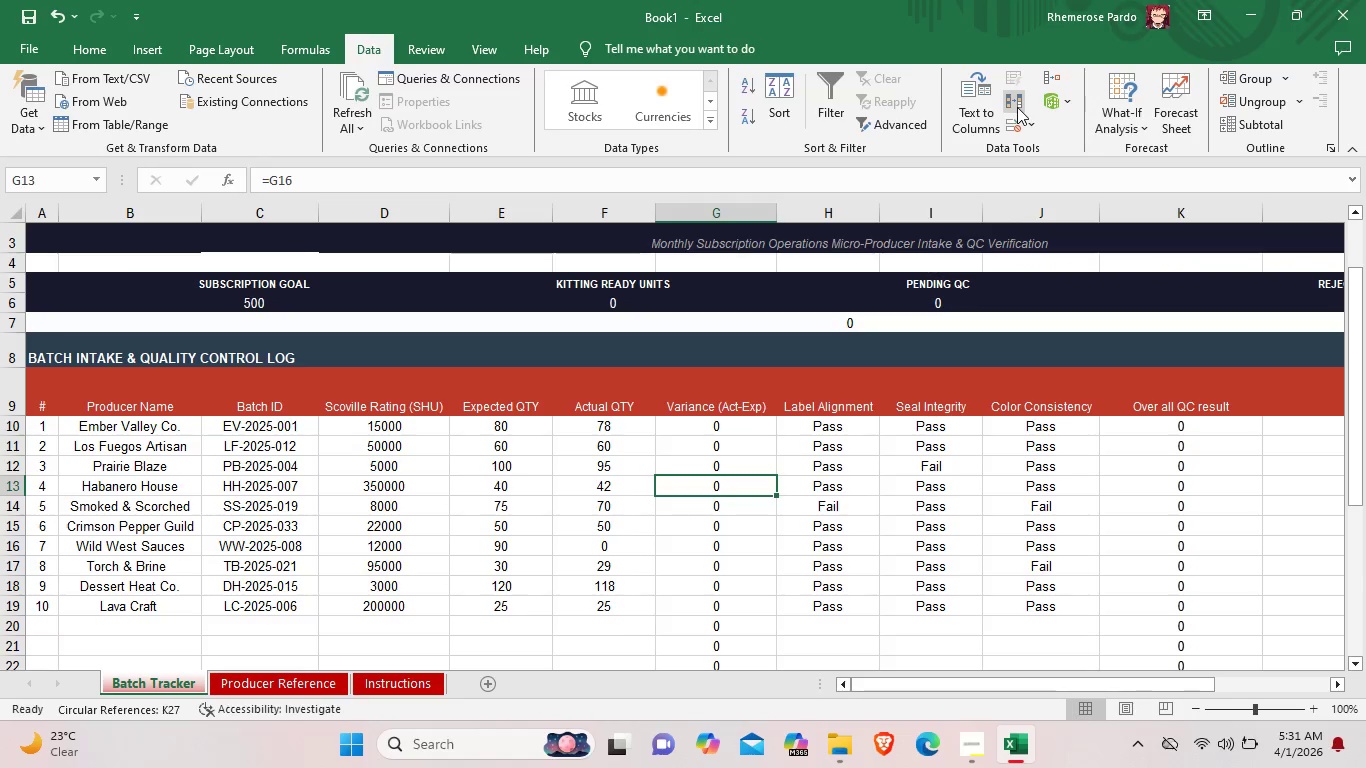 
left_click([93, 51])
 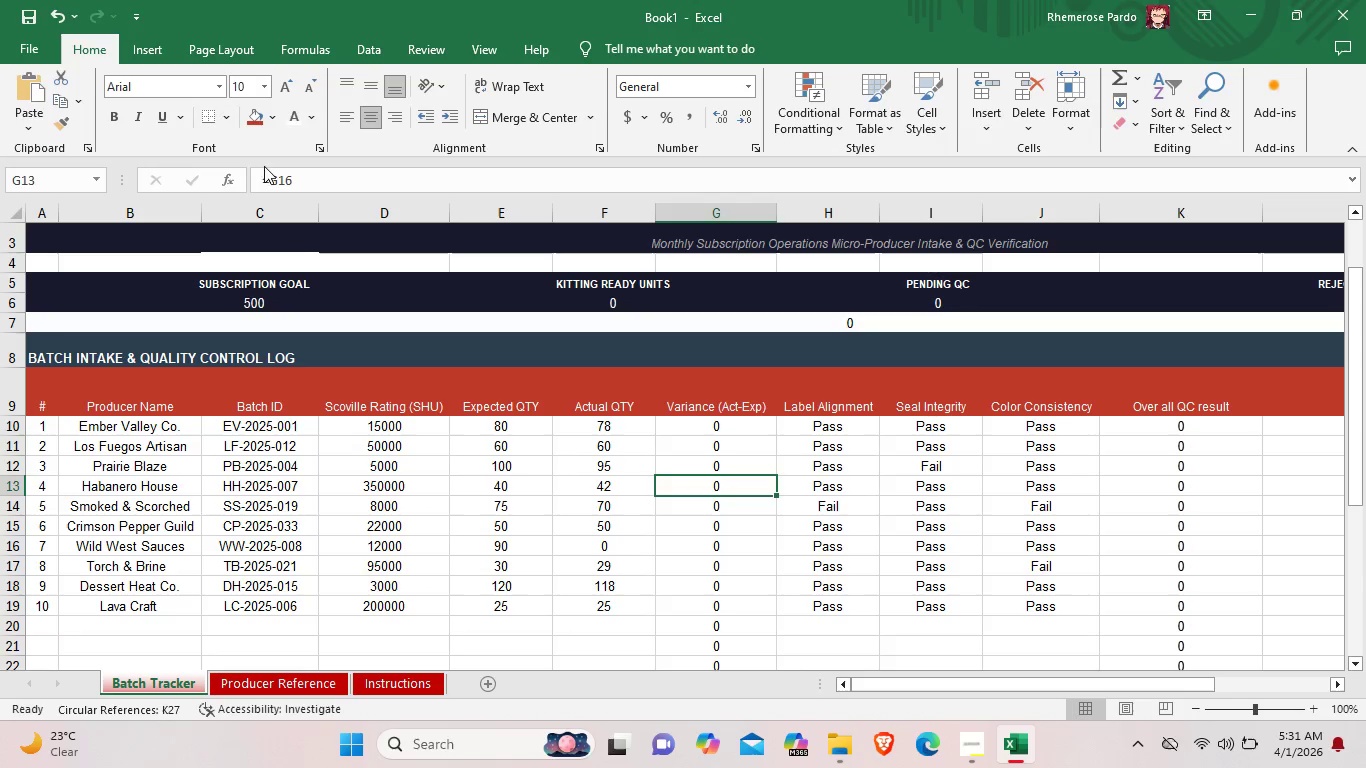 
wait(10.48)
 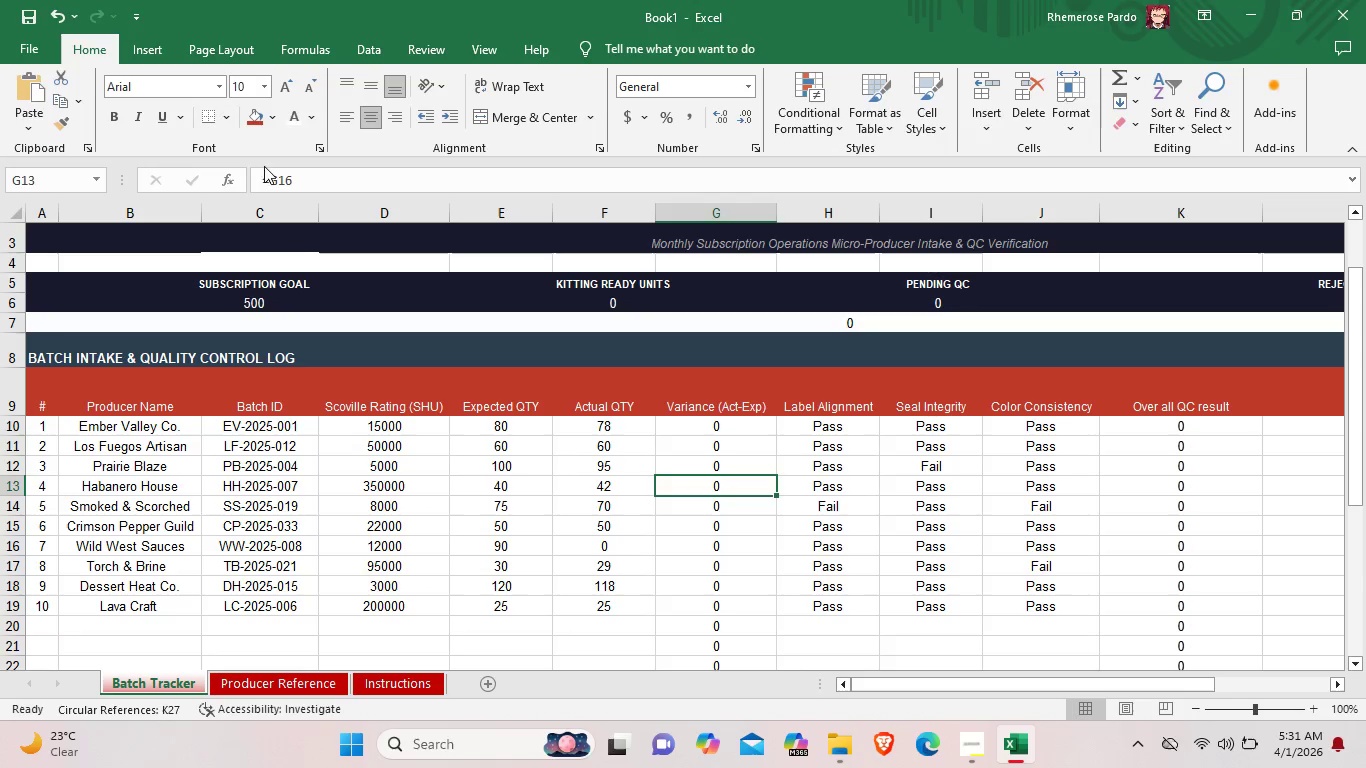 
left_click_drag(start_coordinate=[1009, 682], to_coordinate=[1138, 668])
 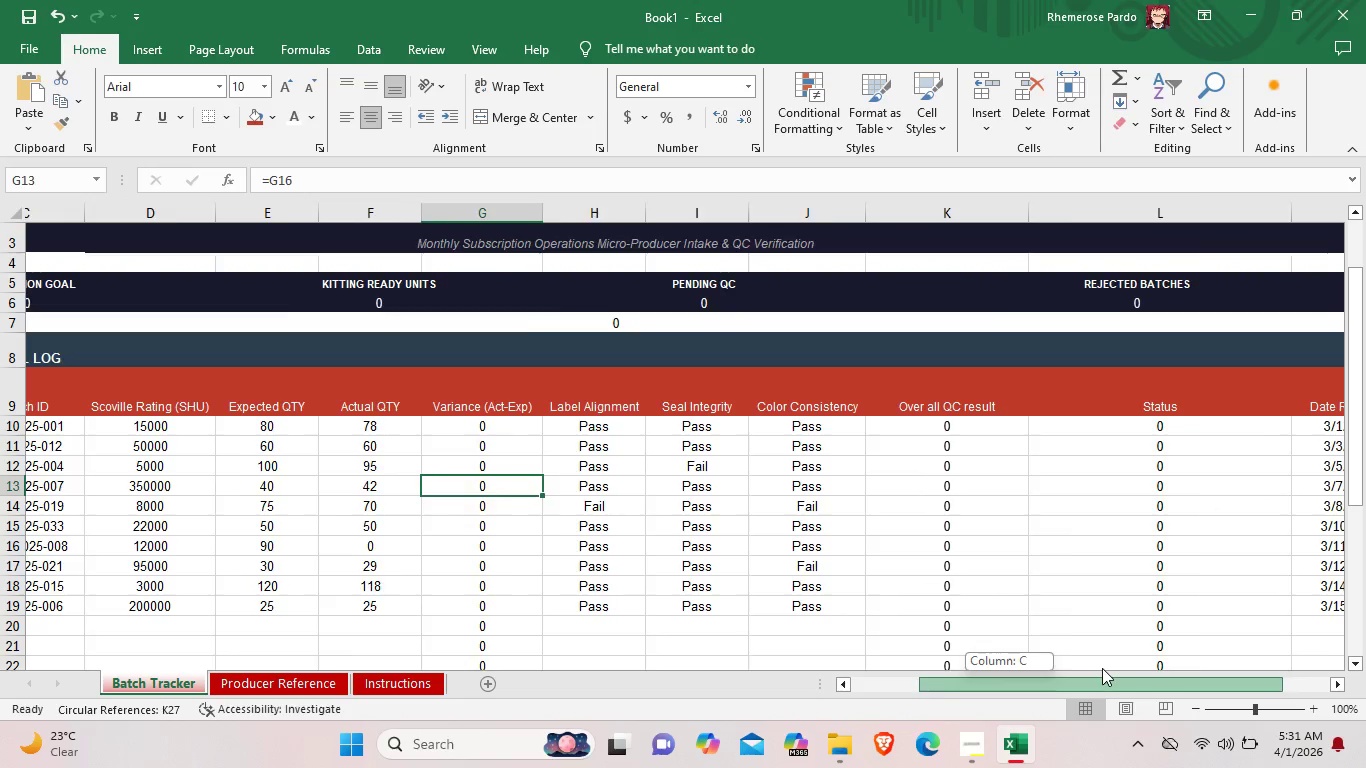 
scroll: coordinate [1113, 594], scroll_direction: down, amount: 2.0
 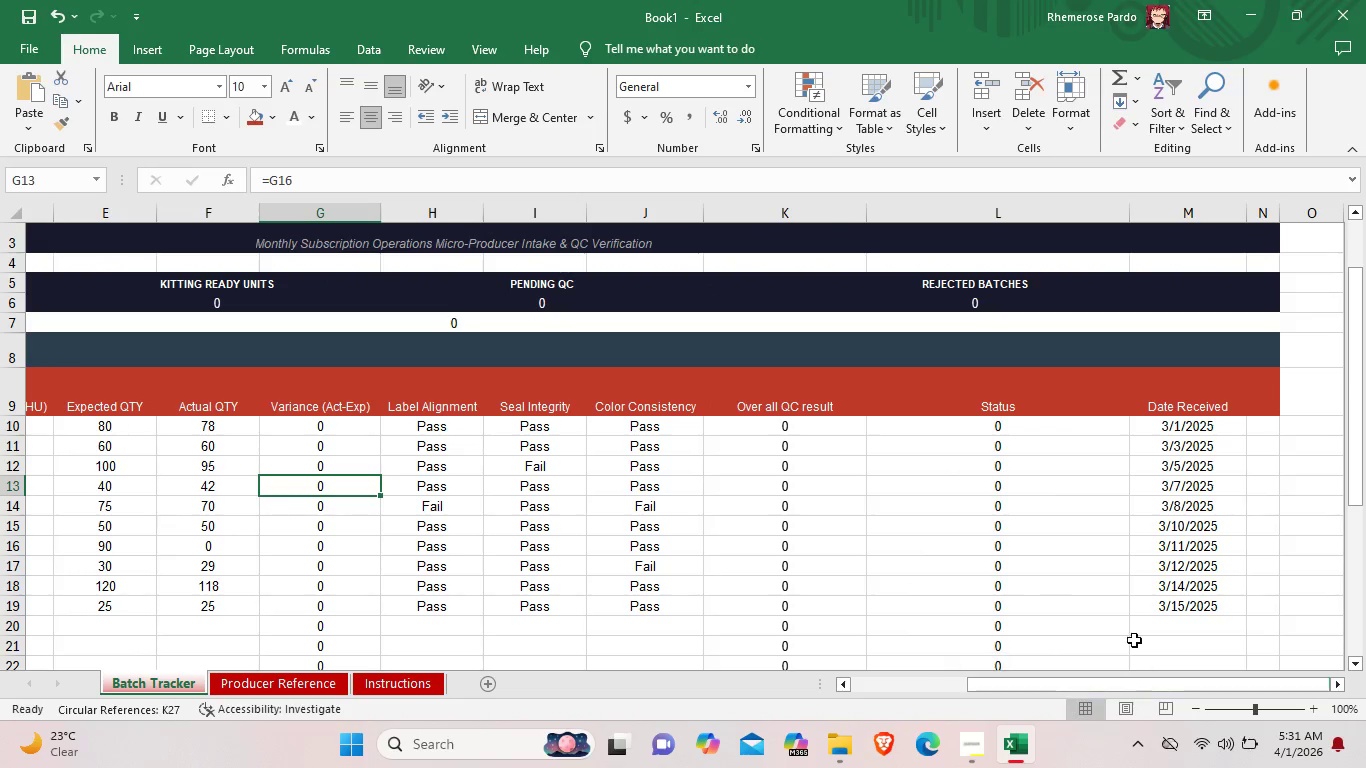 
scroll: coordinate [1061, 592], scroll_direction: up, amount: 1.0
 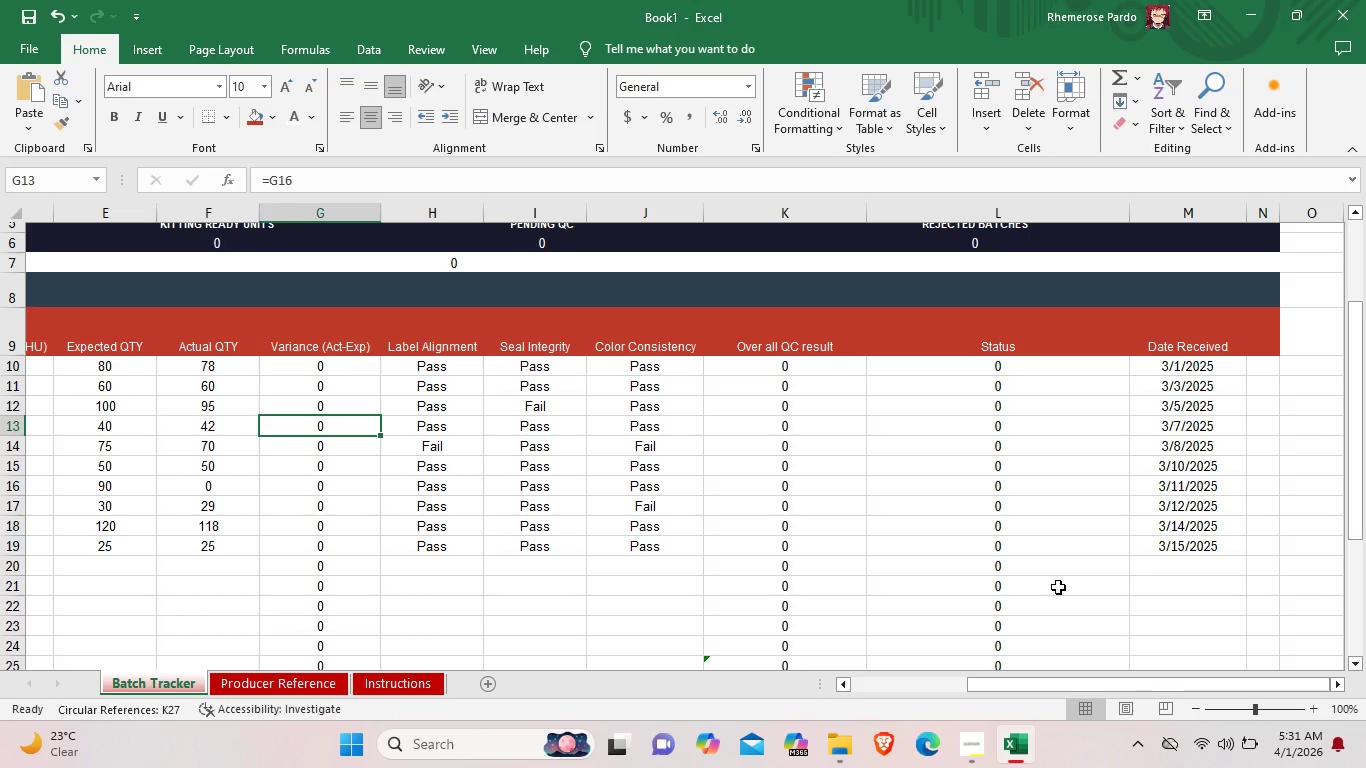 
wait(12.3)
 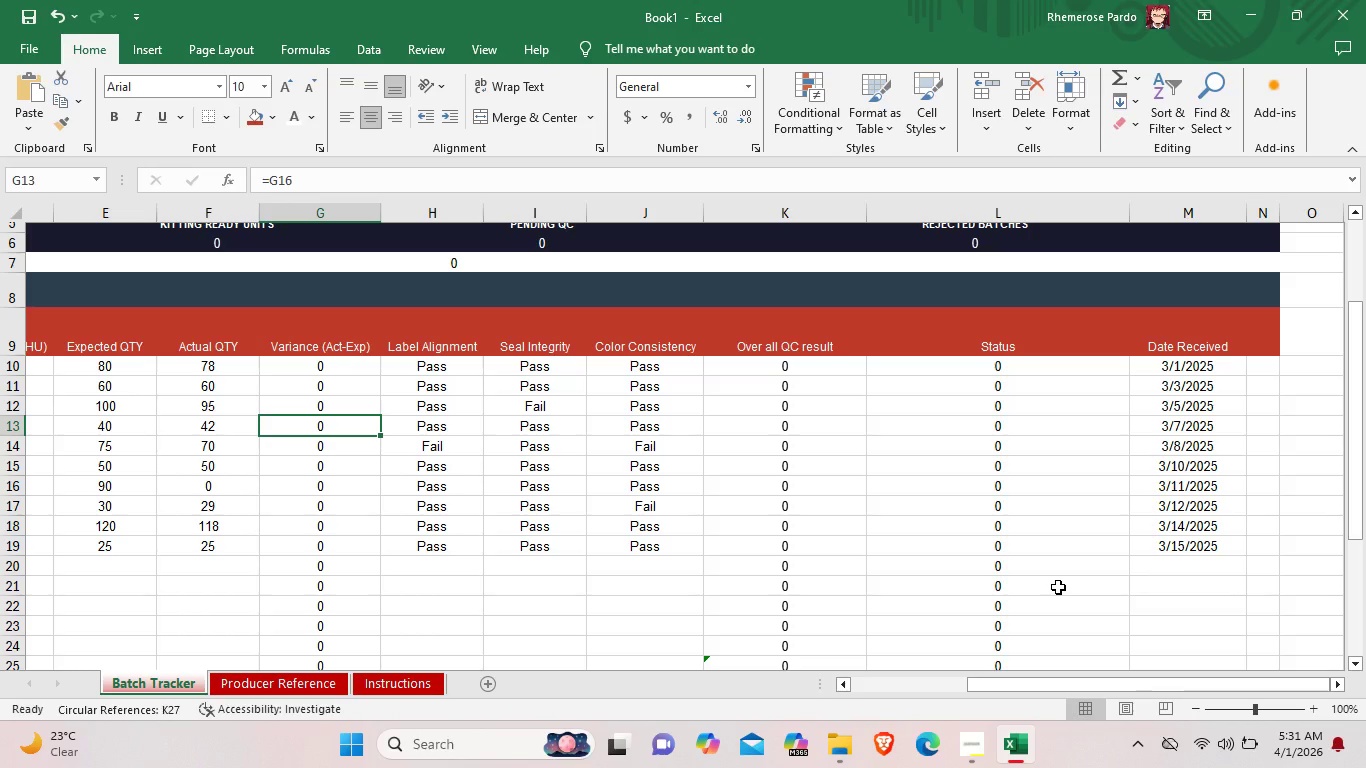 
left_click([752, 86])
 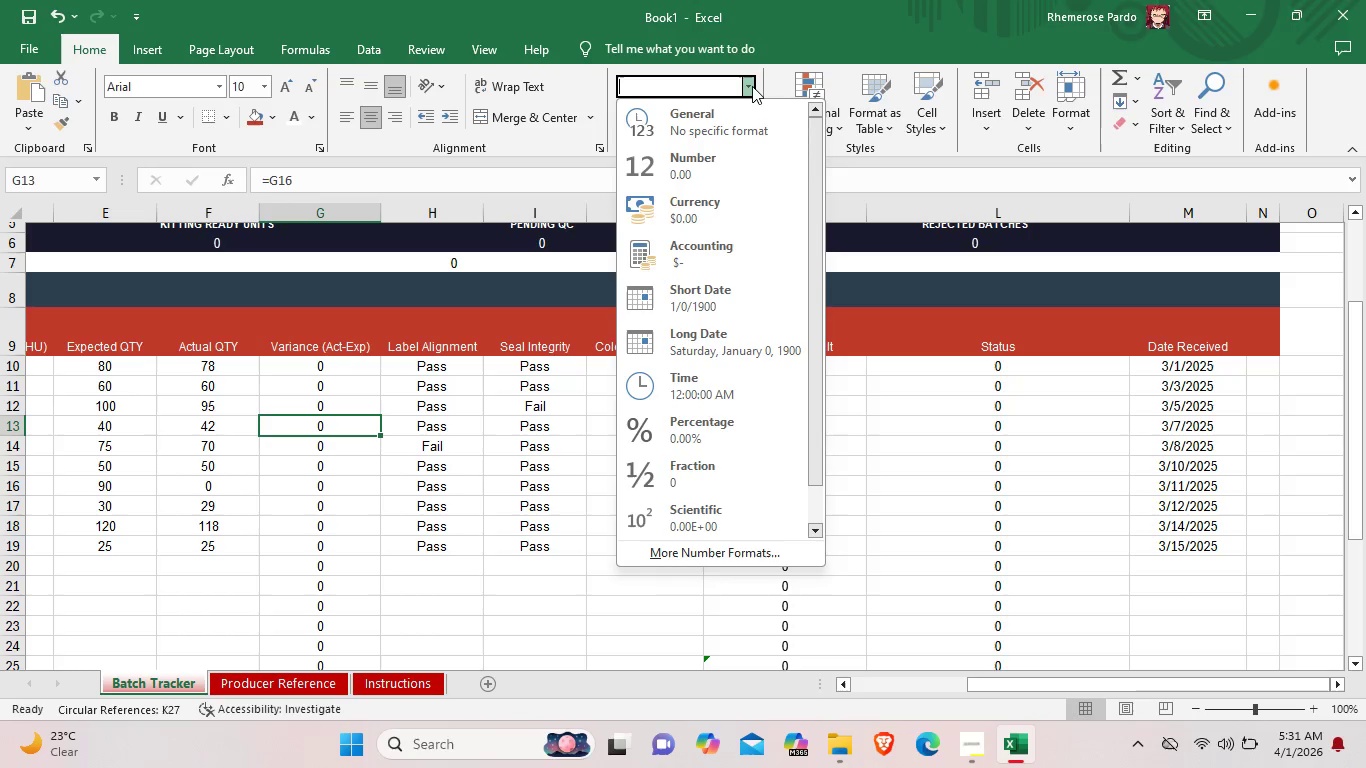 
left_click([752, 86])
 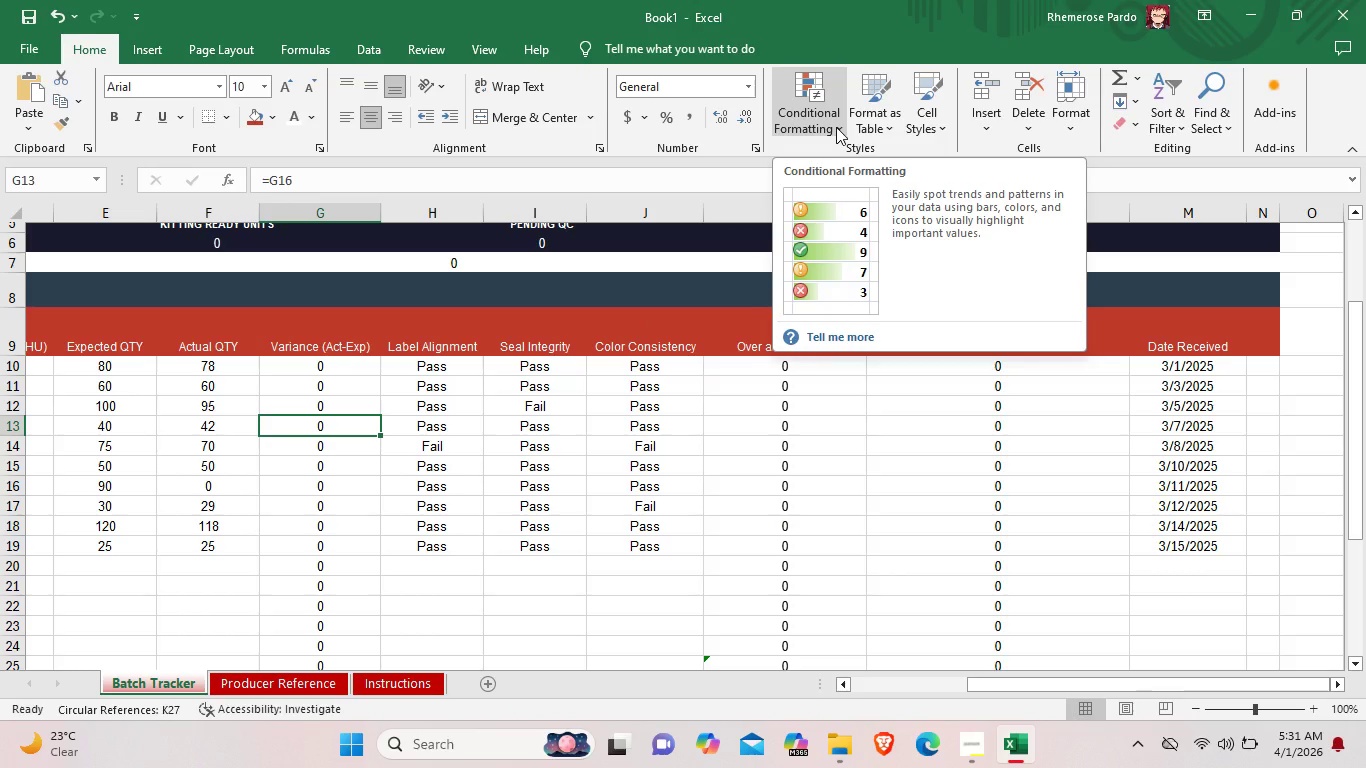 
left_click([836, 127])
 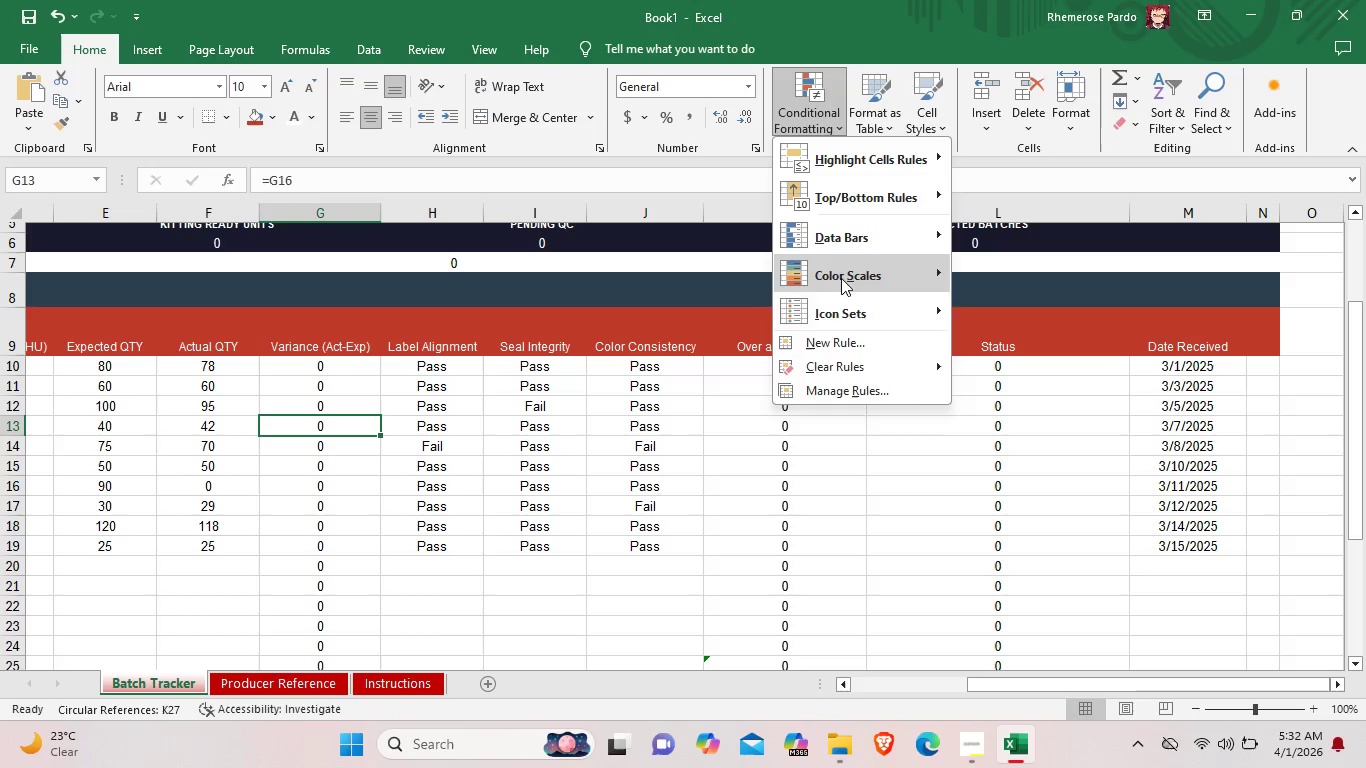 
wait(7.44)
 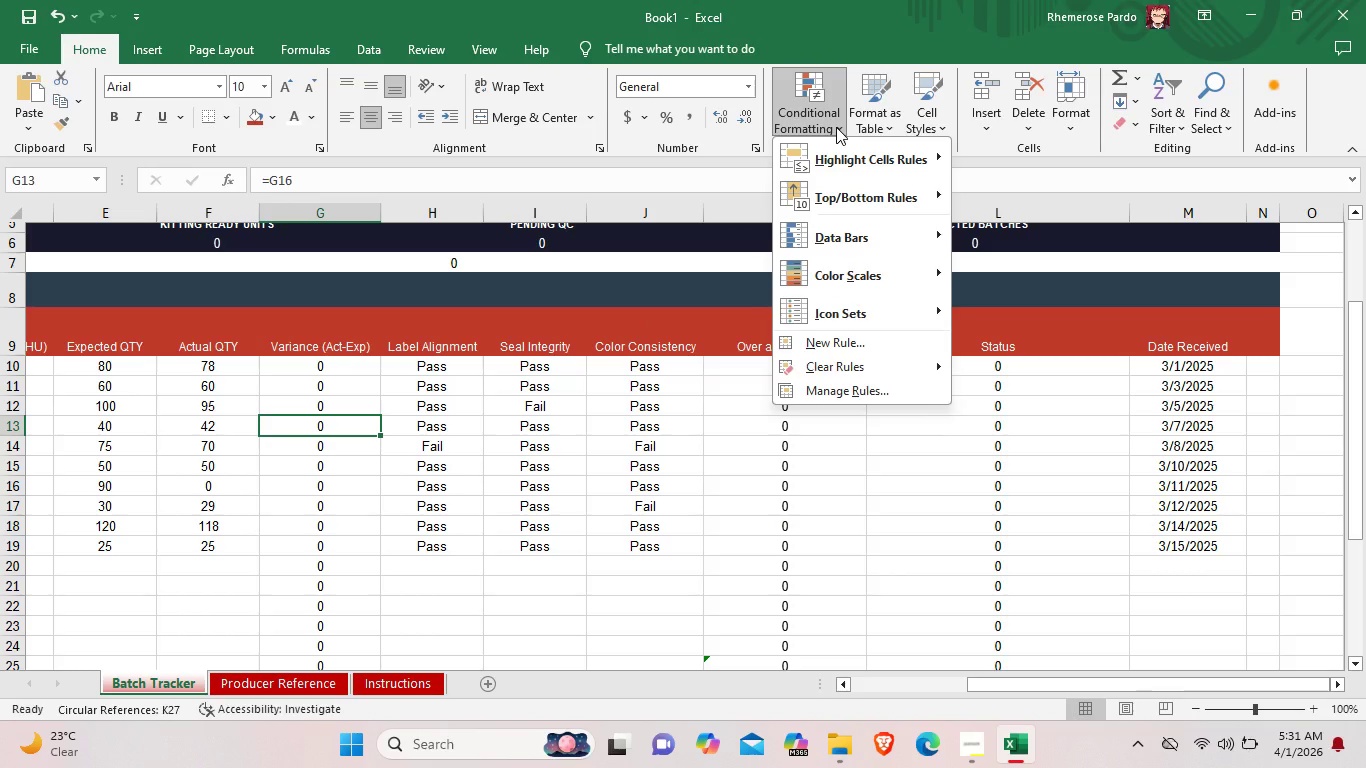 
left_click([837, 341])
 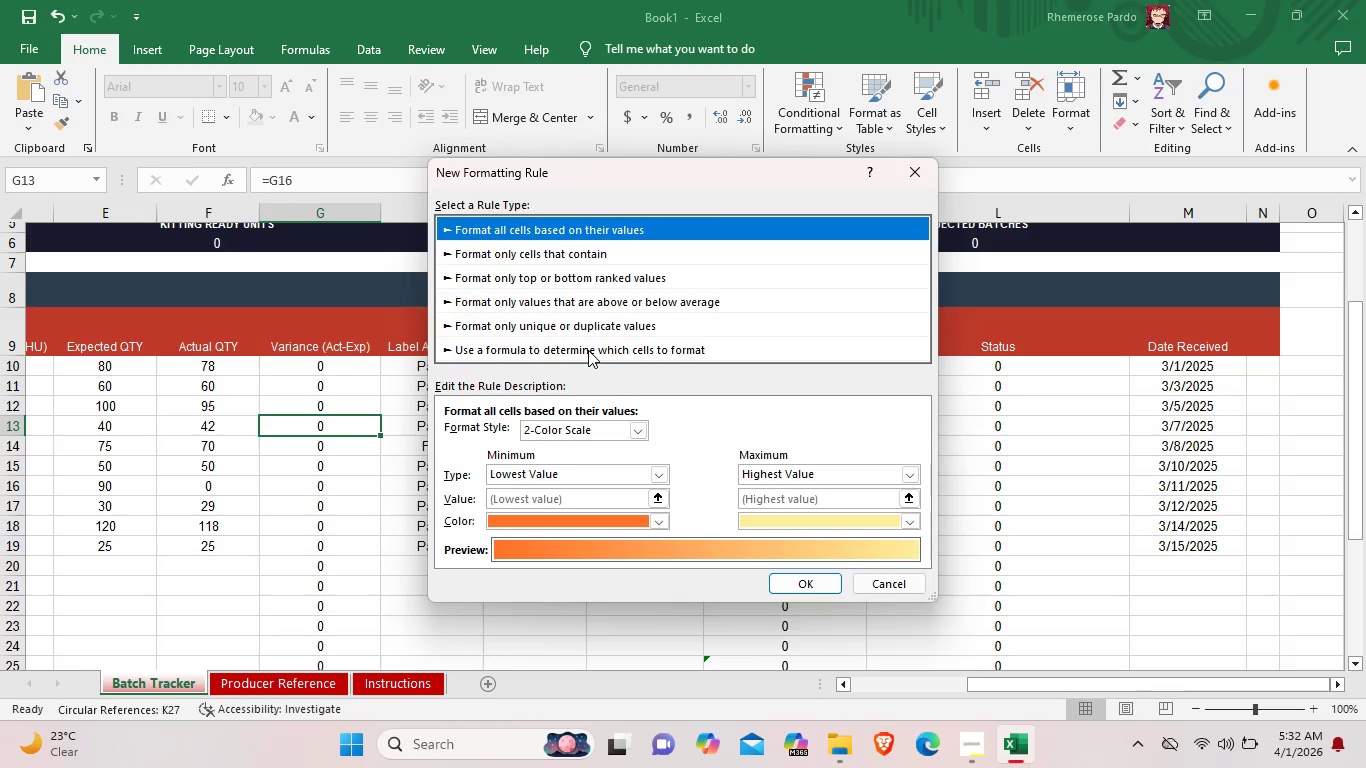 
wait(36.81)
 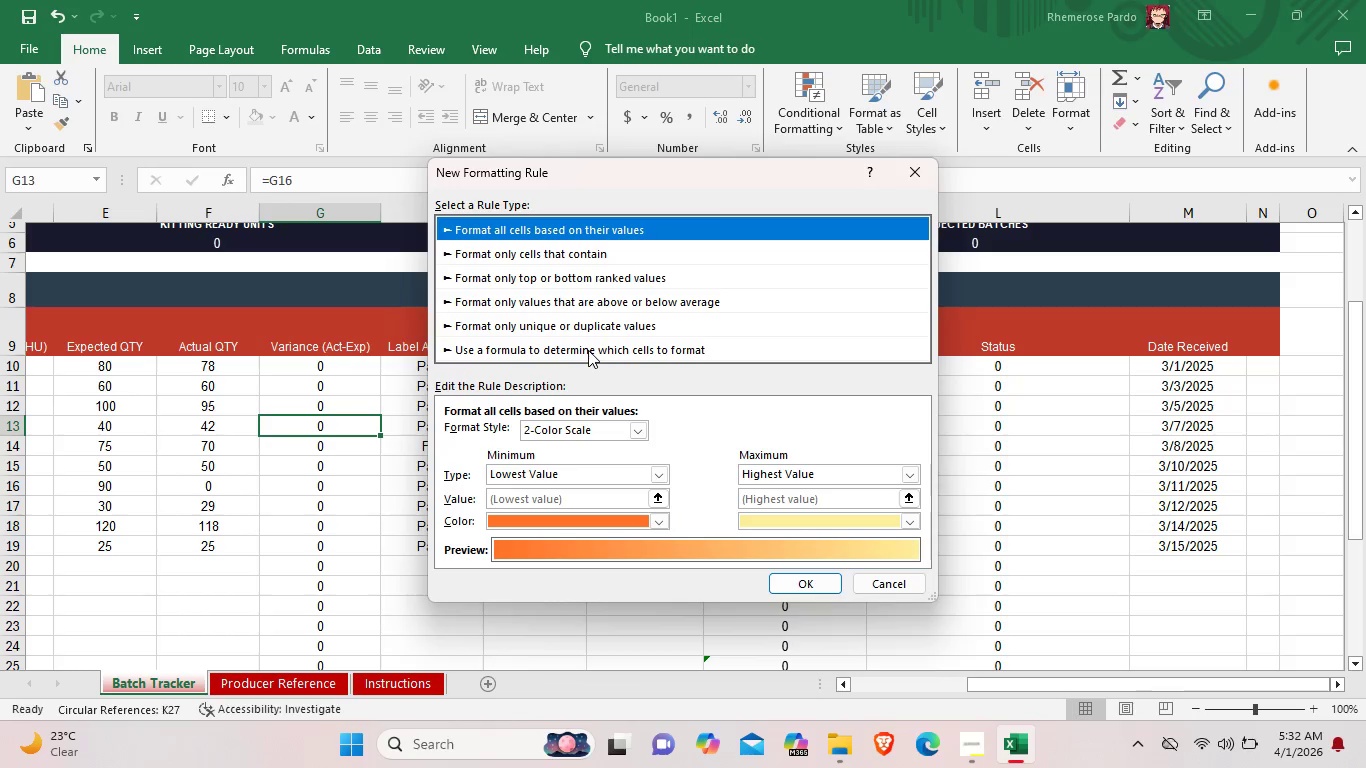 
scroll: coordinate [687, 496], scroll_direction: down, amount: 4.0
 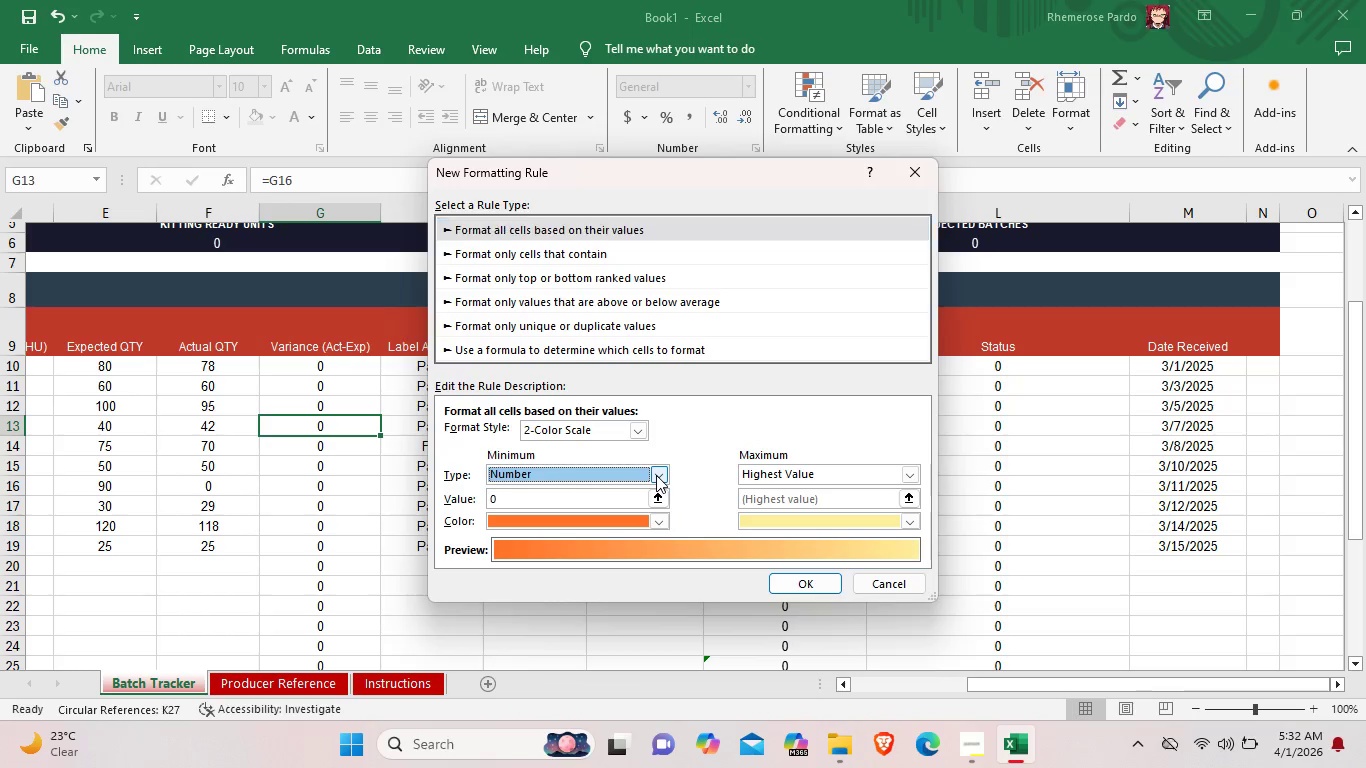 
scroll: coordinate [623, 298], scroll_direction: up, amount: 1.0
 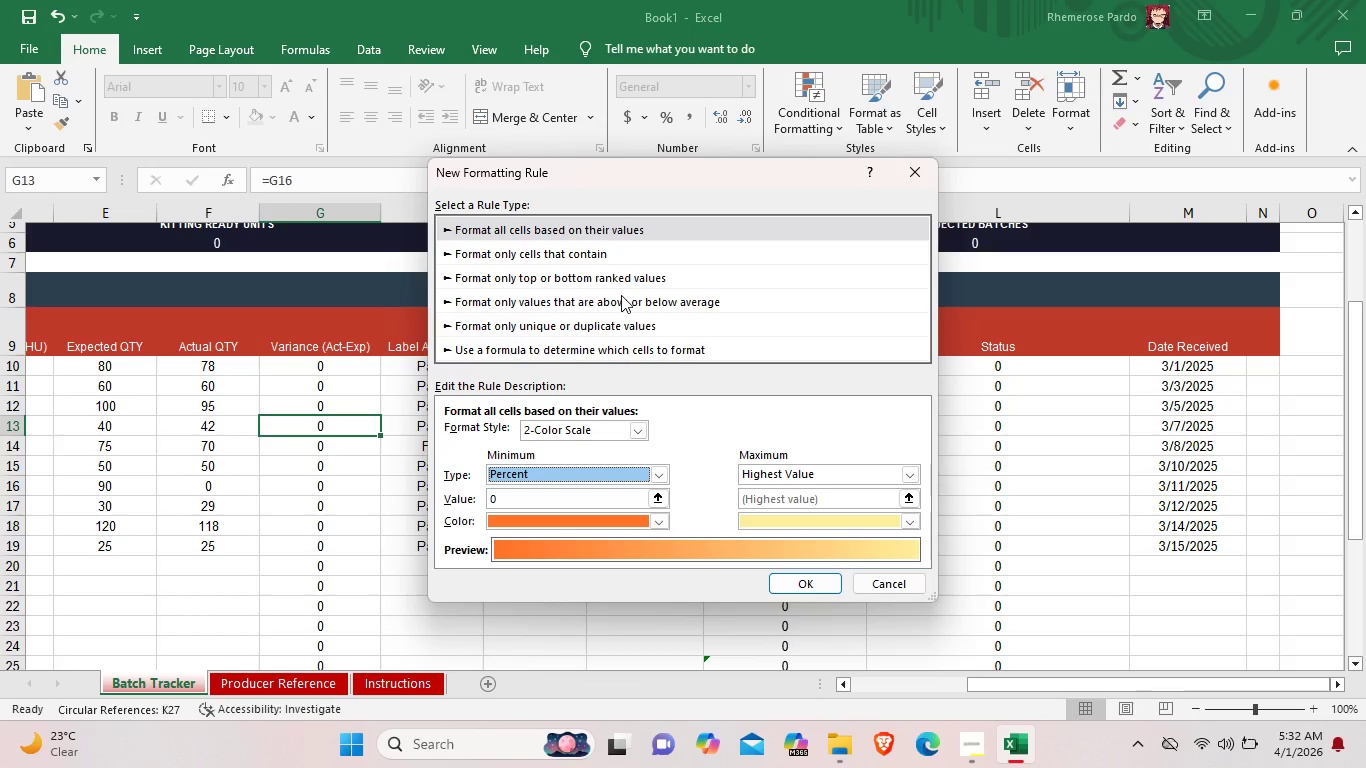 
wait(8.03)
 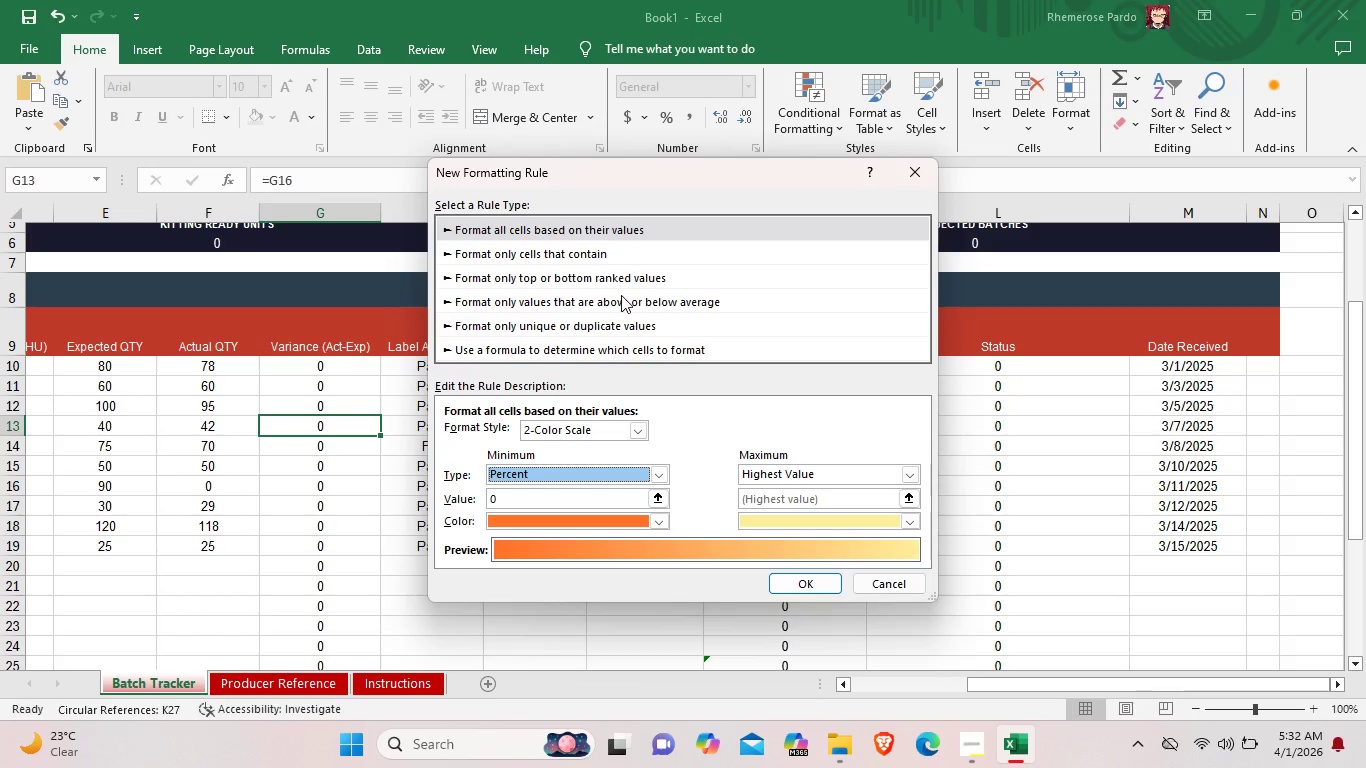 
scroll: coordinate [669, 266], scroll_direction: up, amount: 1.0
 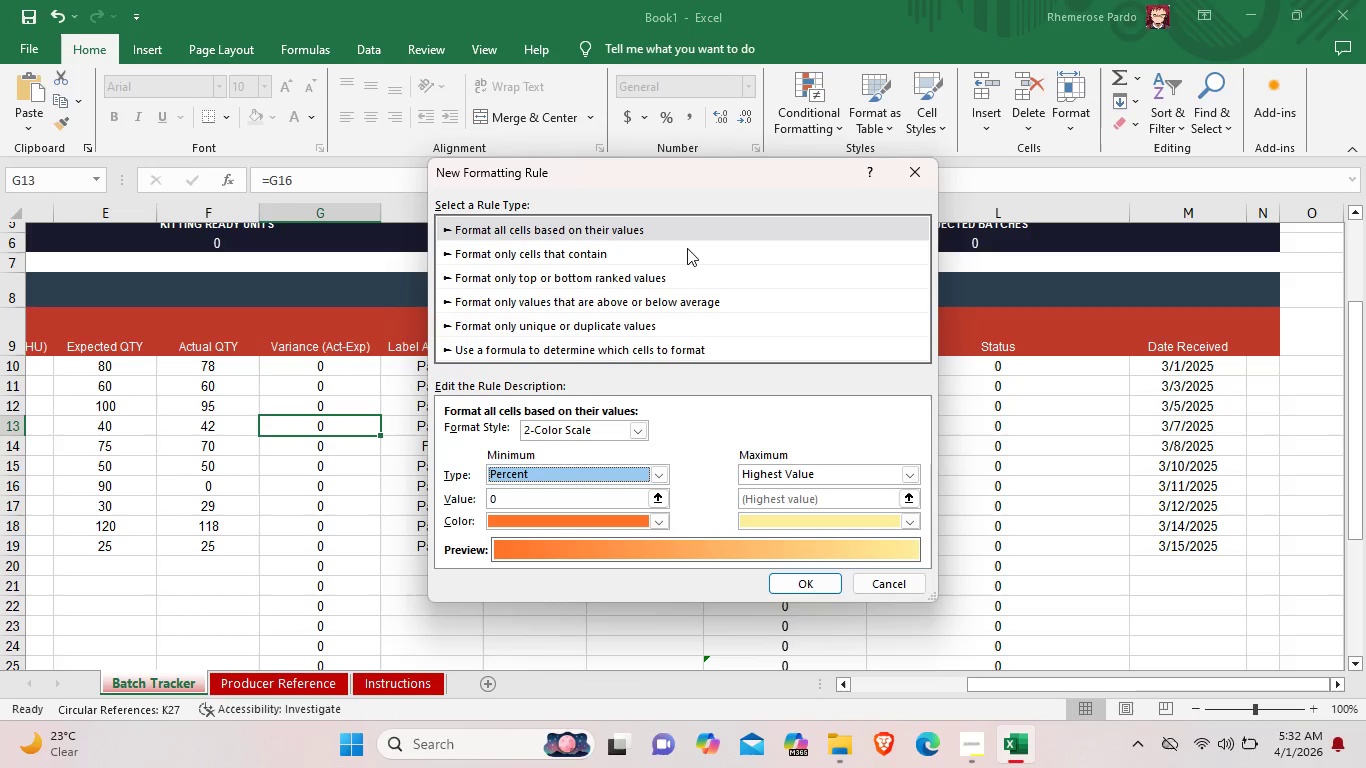 
wait(11.04)
 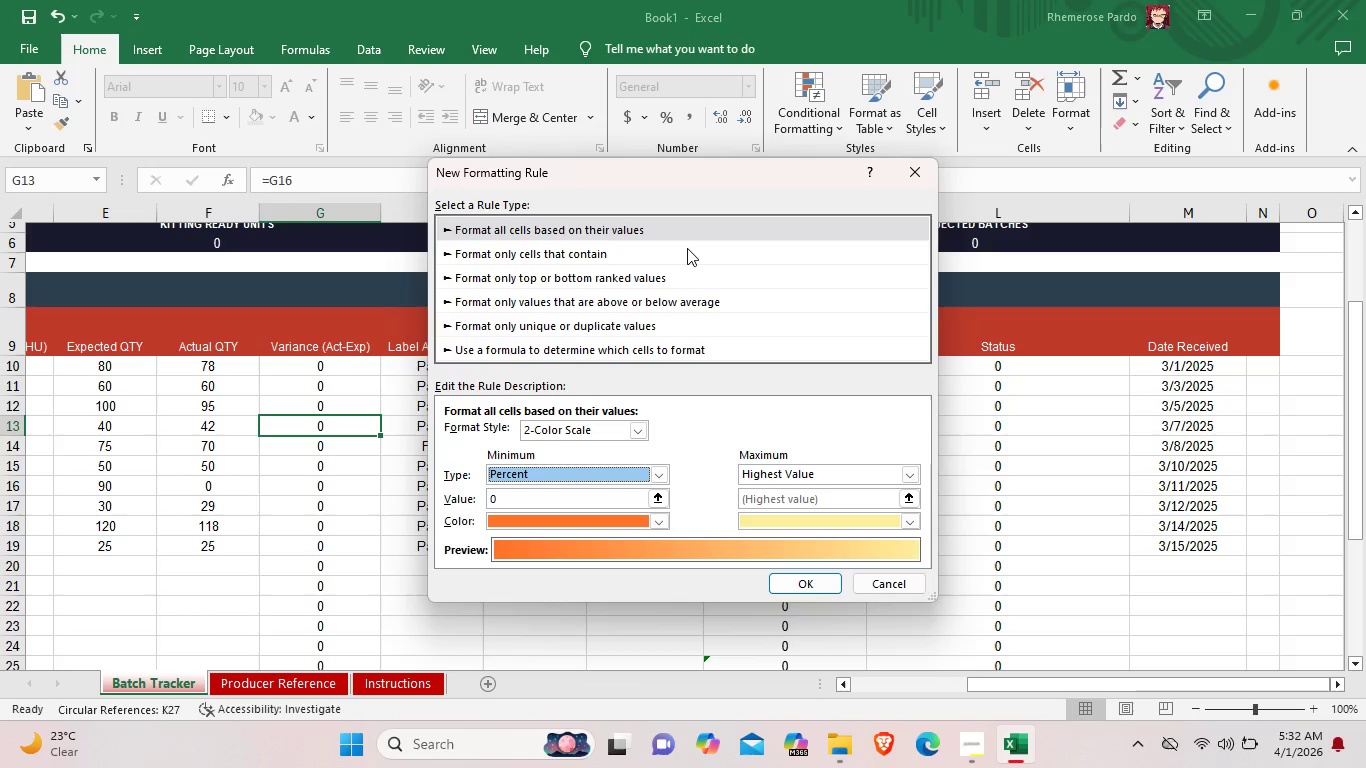 
left_click([634, 431])
 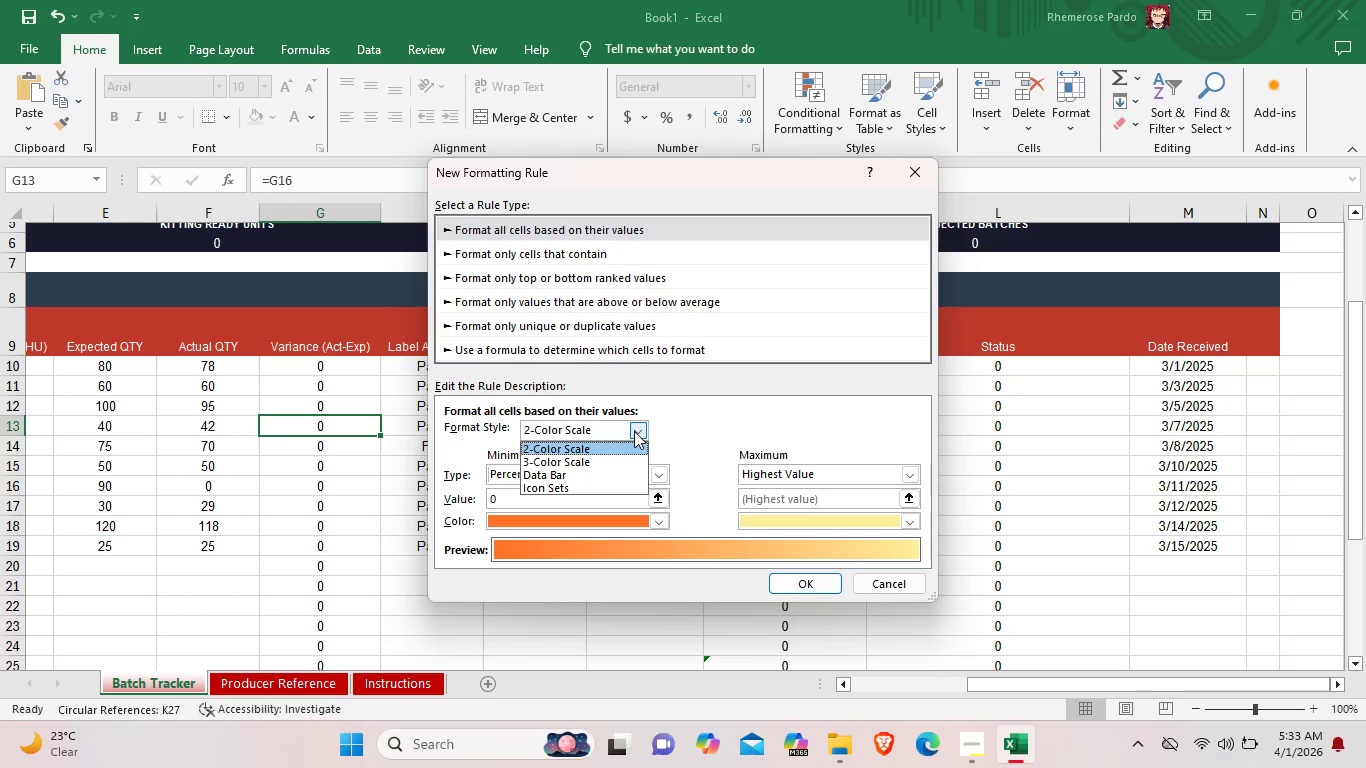 
left_click([634, 431])
 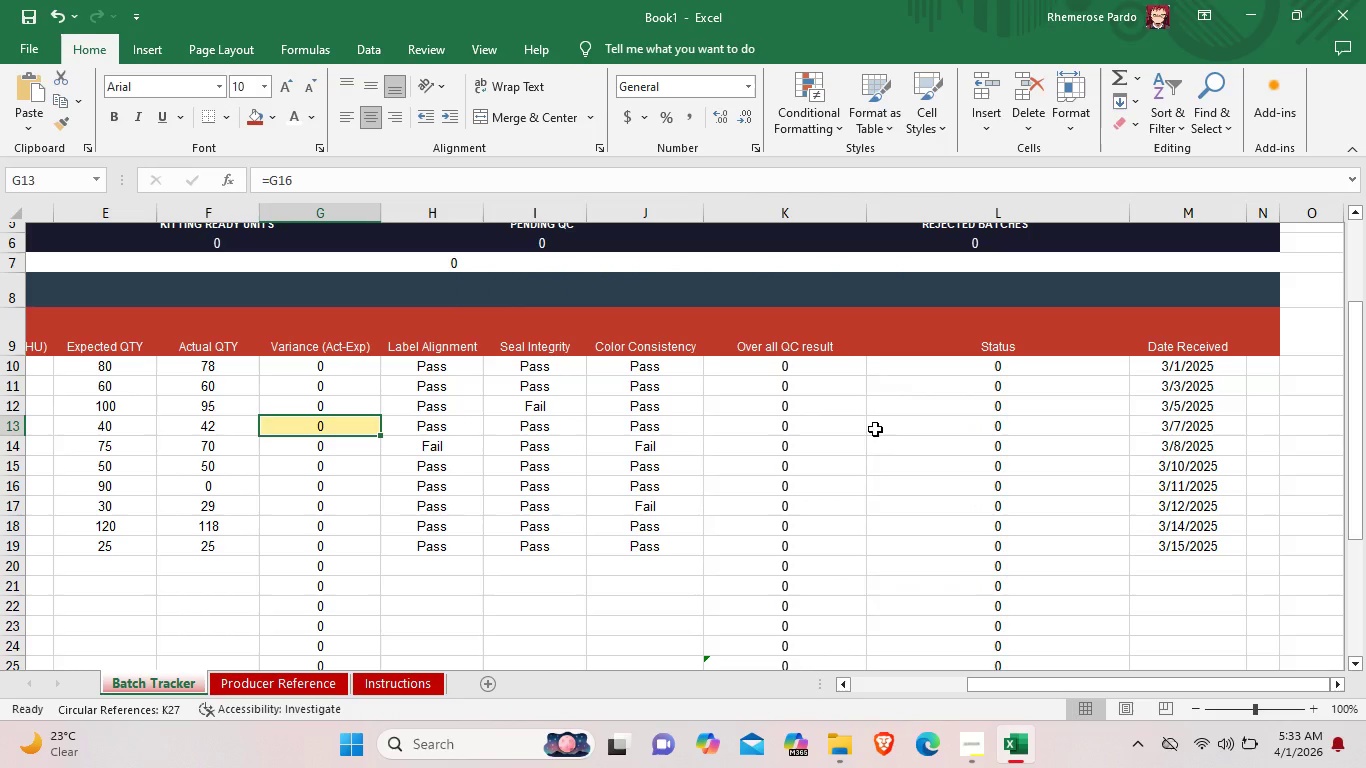 
left_click([910, 426])
 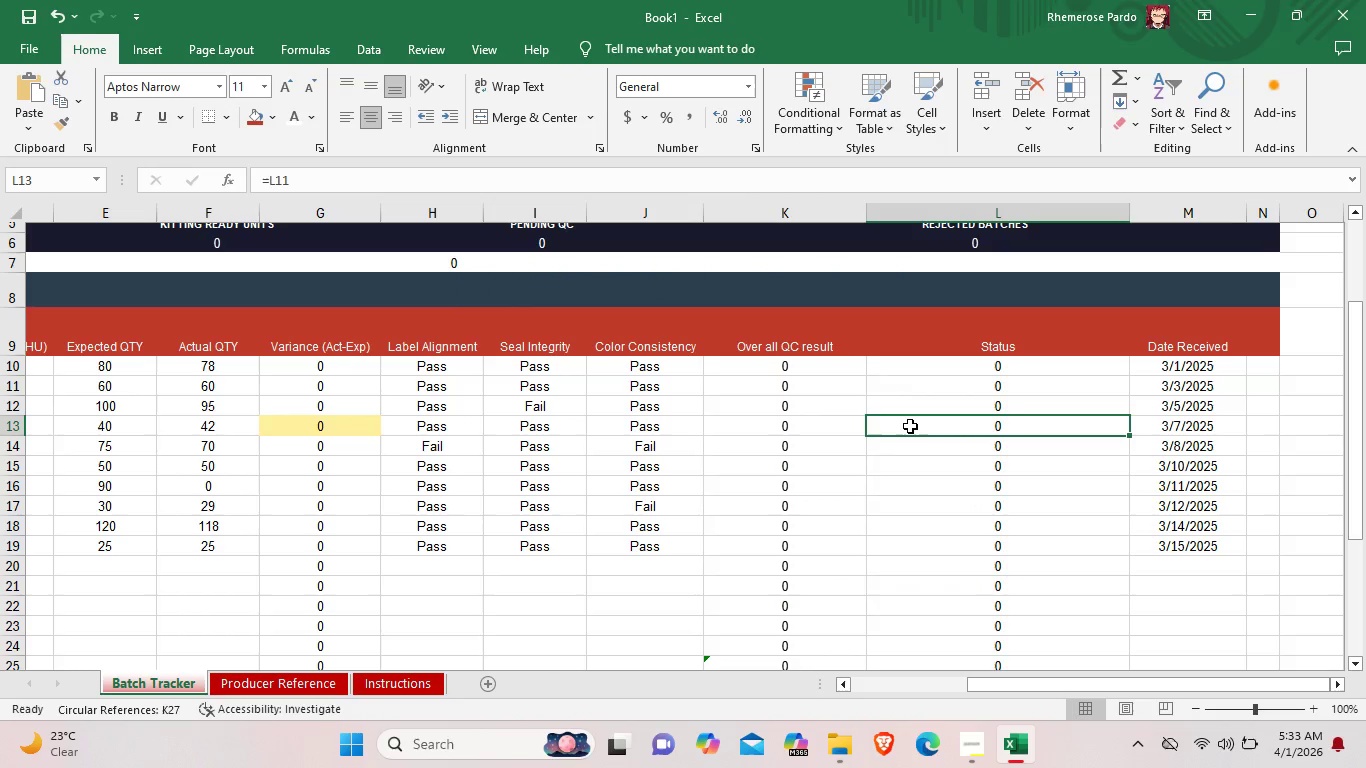 
wait(7.06)
 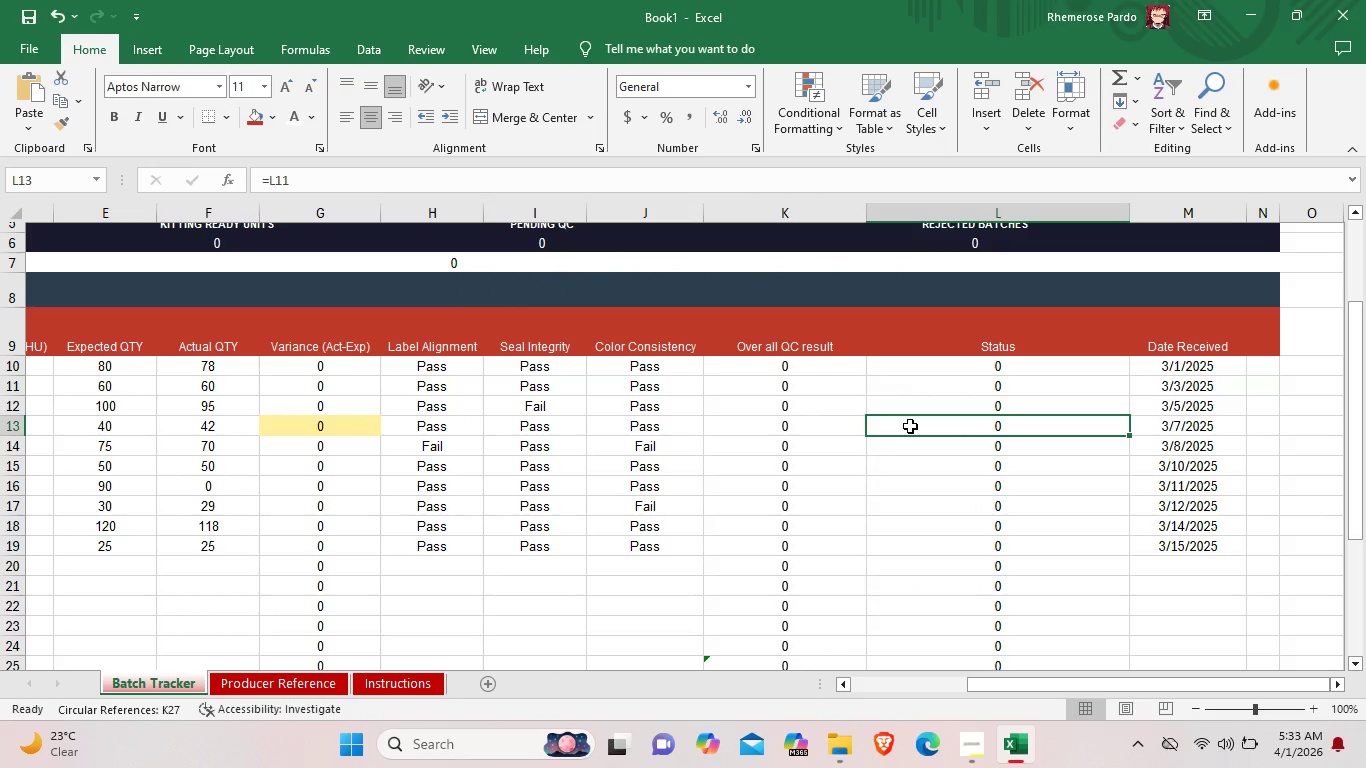 
left_click([906, 362])
 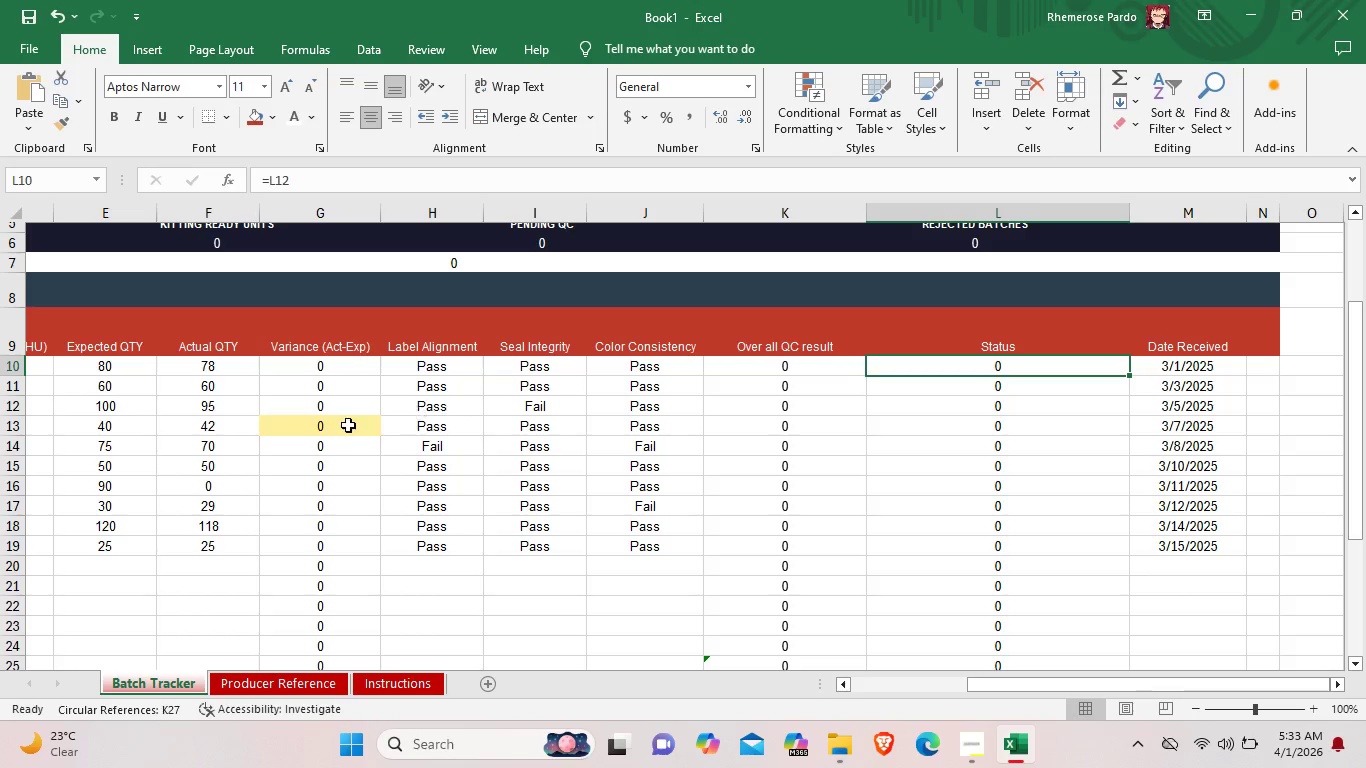 
left_click([342, 427])
 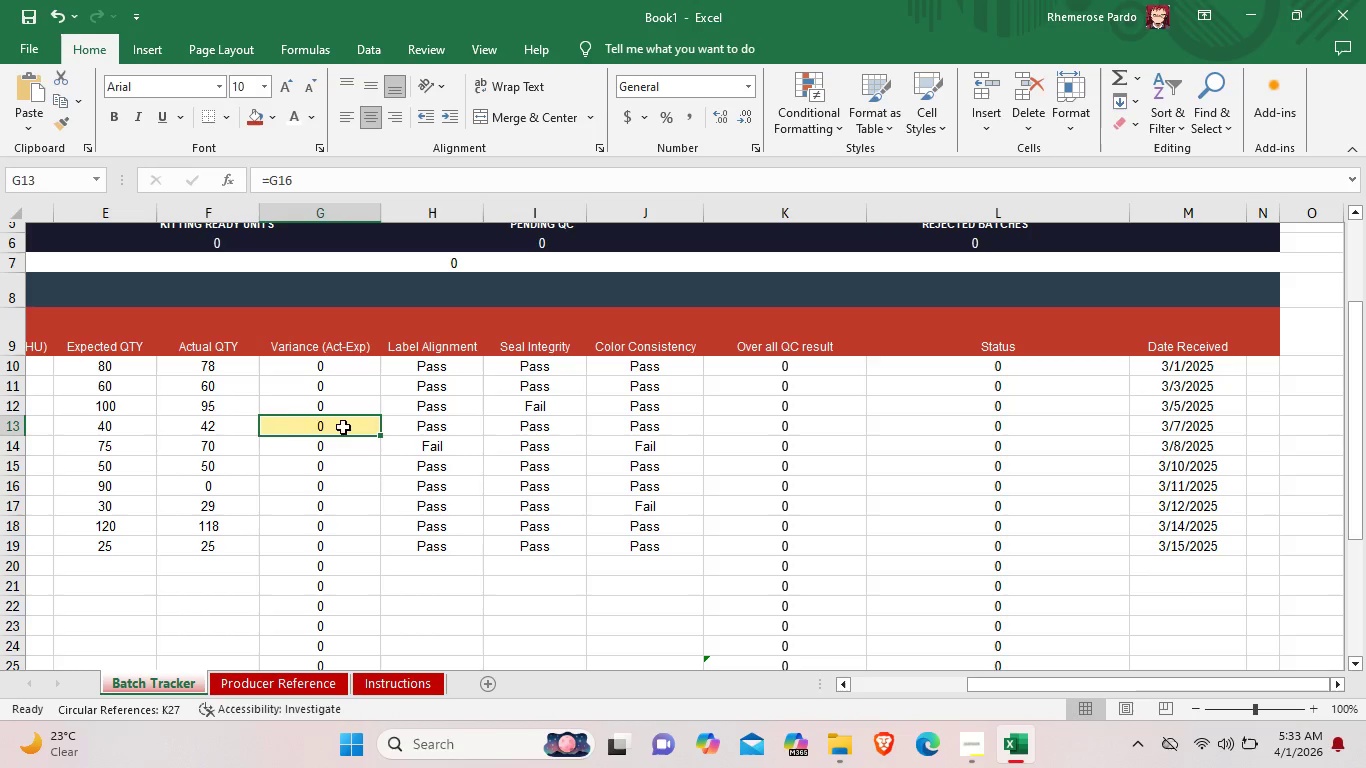 
double_click([343, 427])
 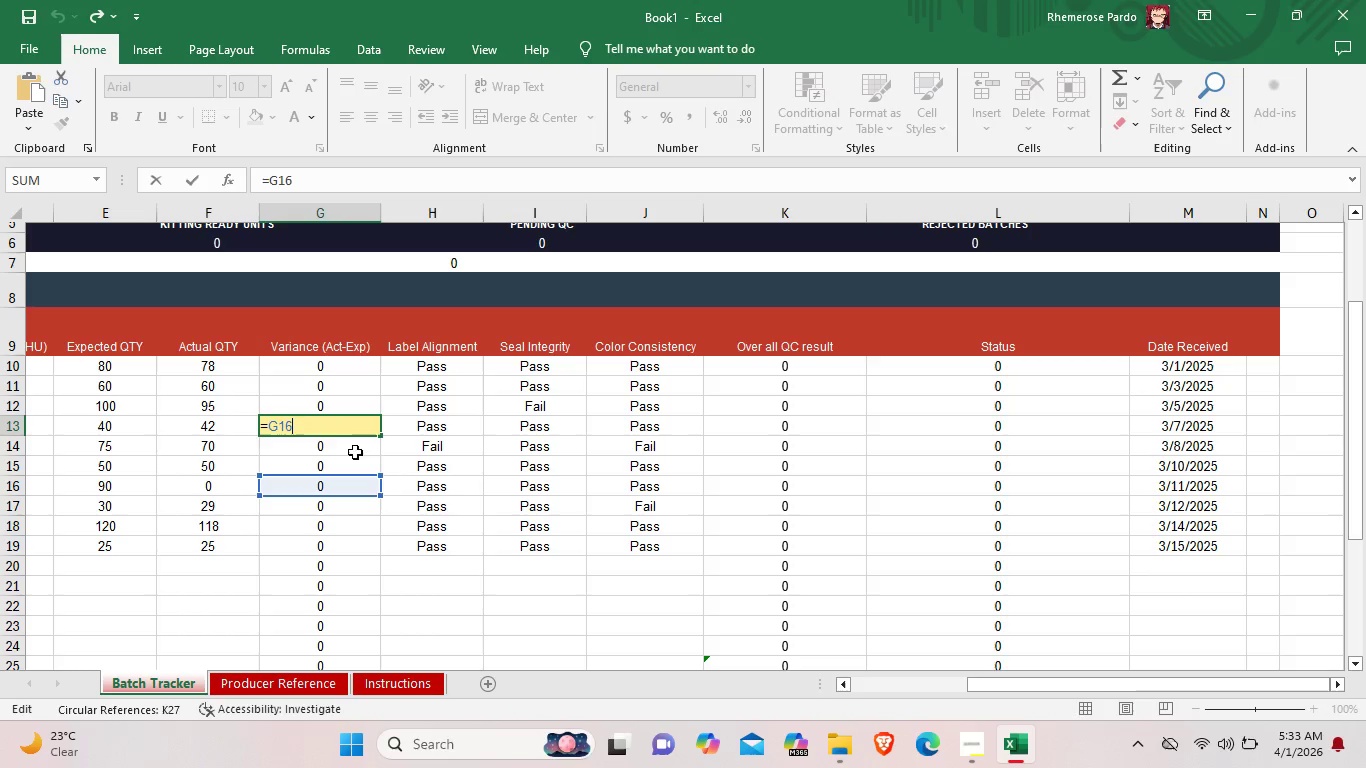 
left_click([369, 469])
 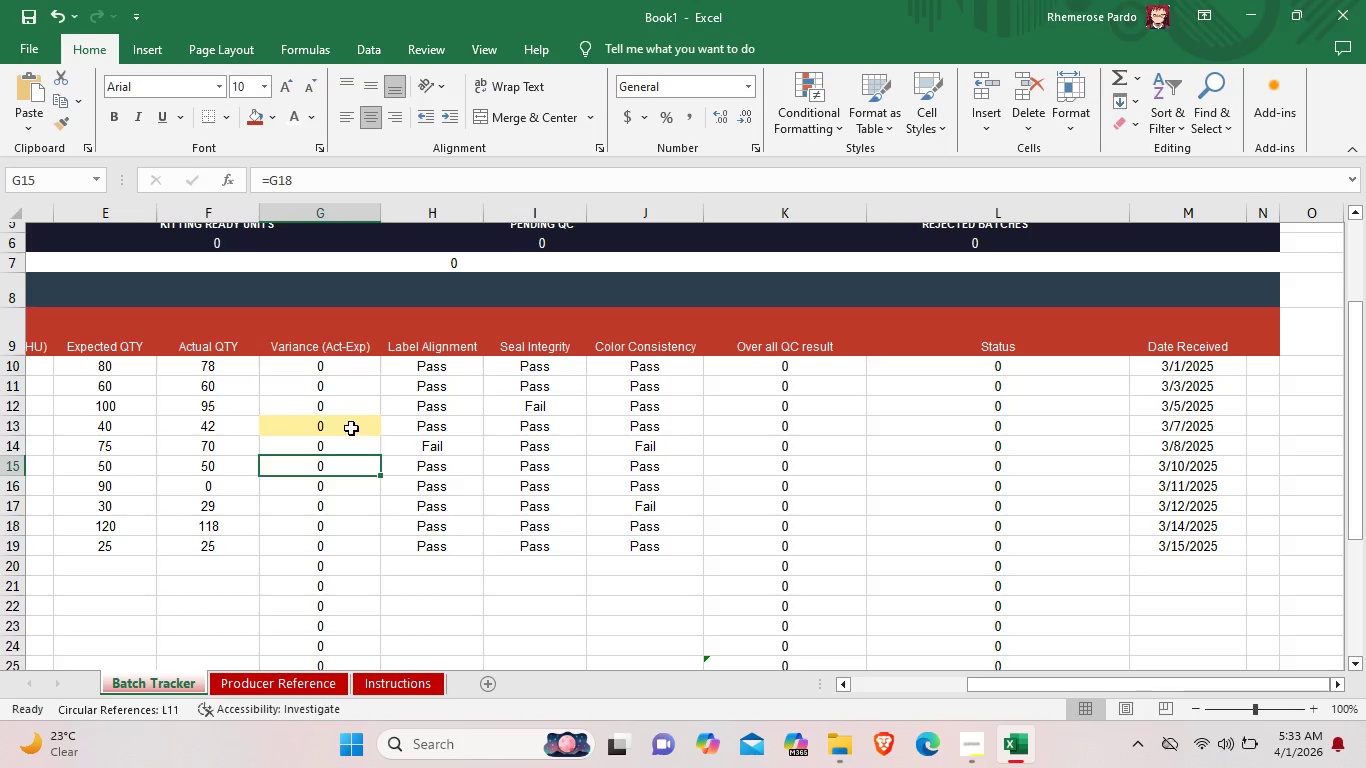 
left_click([351, 428])
 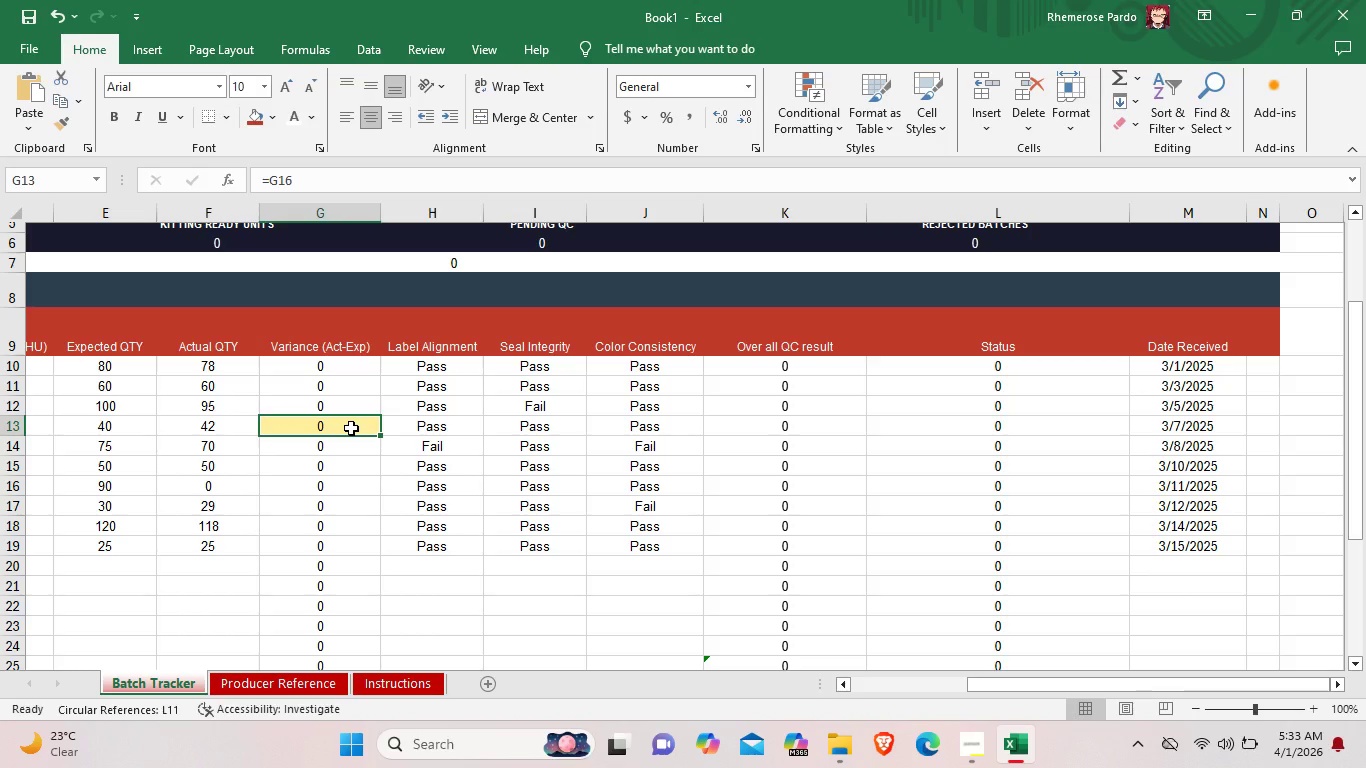 
right_click([351, 428])
 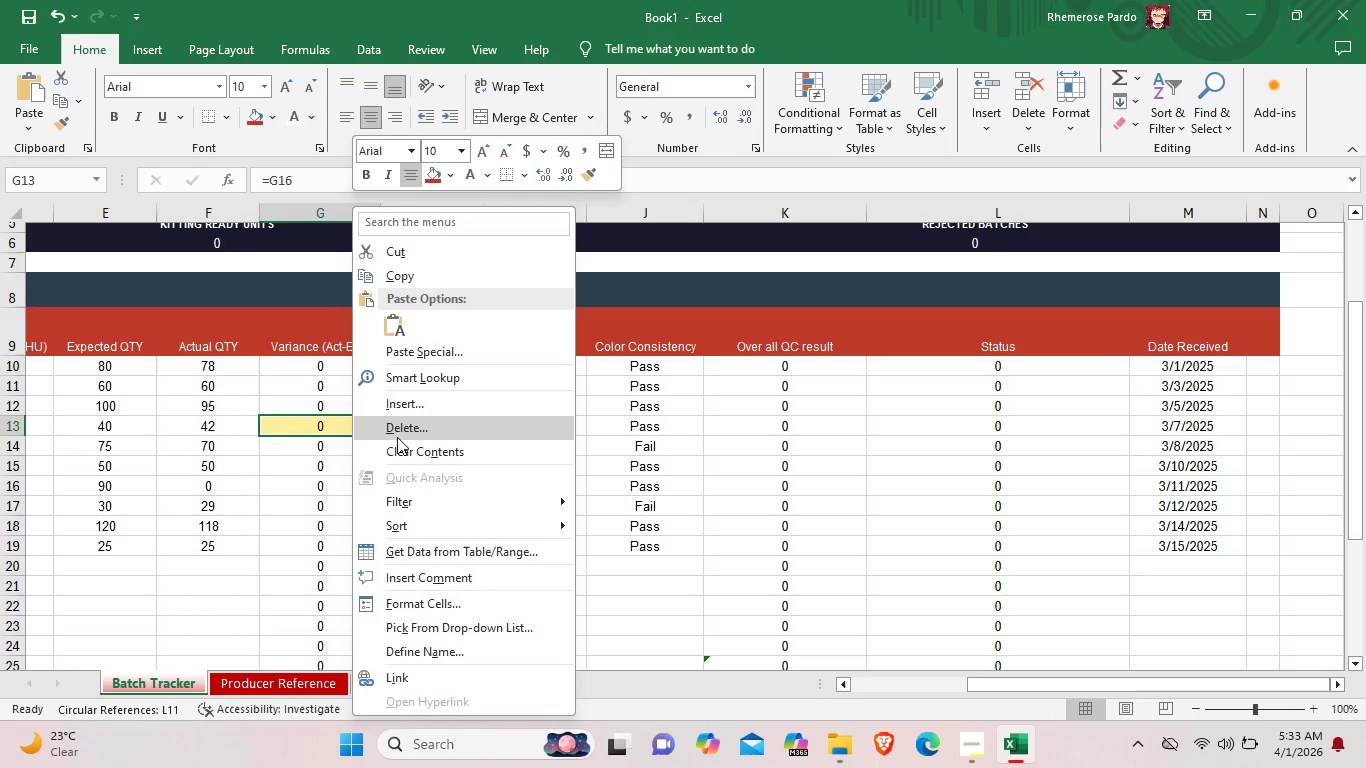 
left_click([330, 428])
 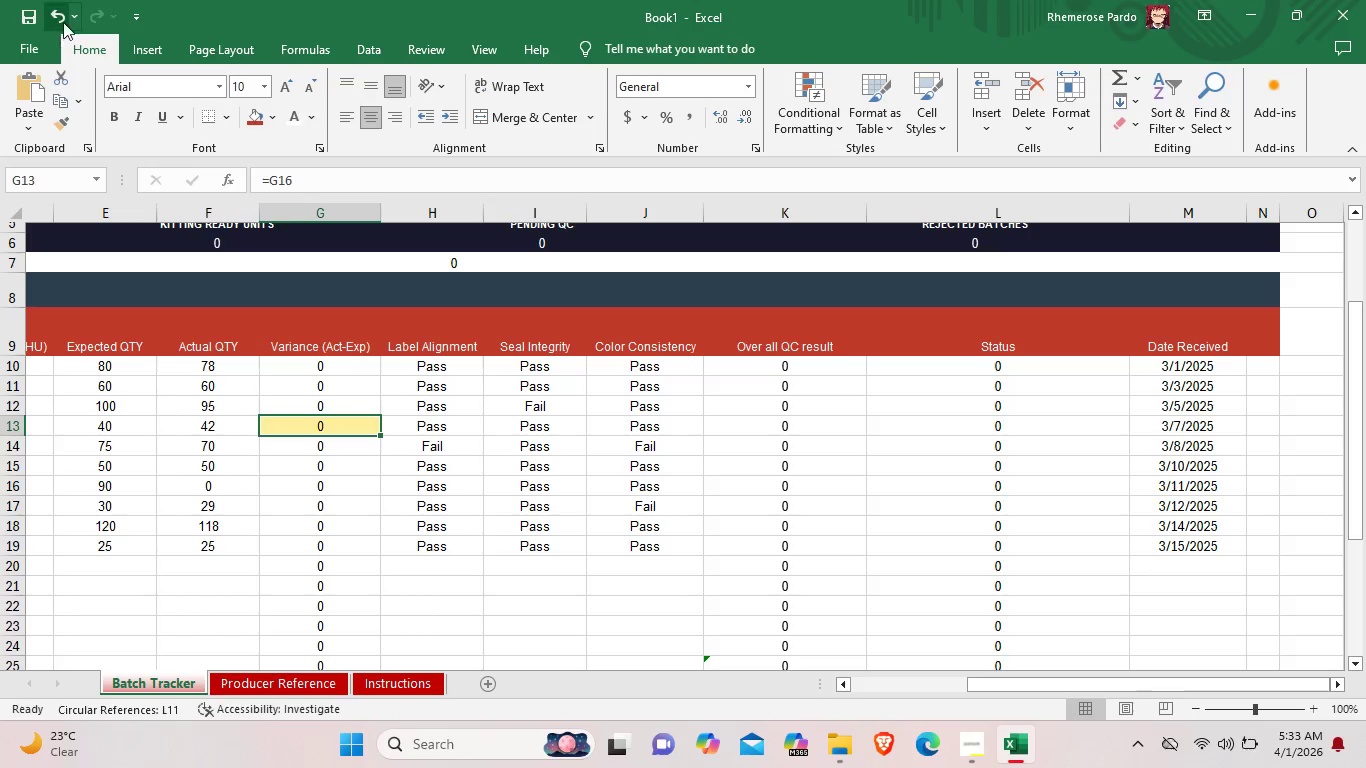 
left_click([61, 12])
 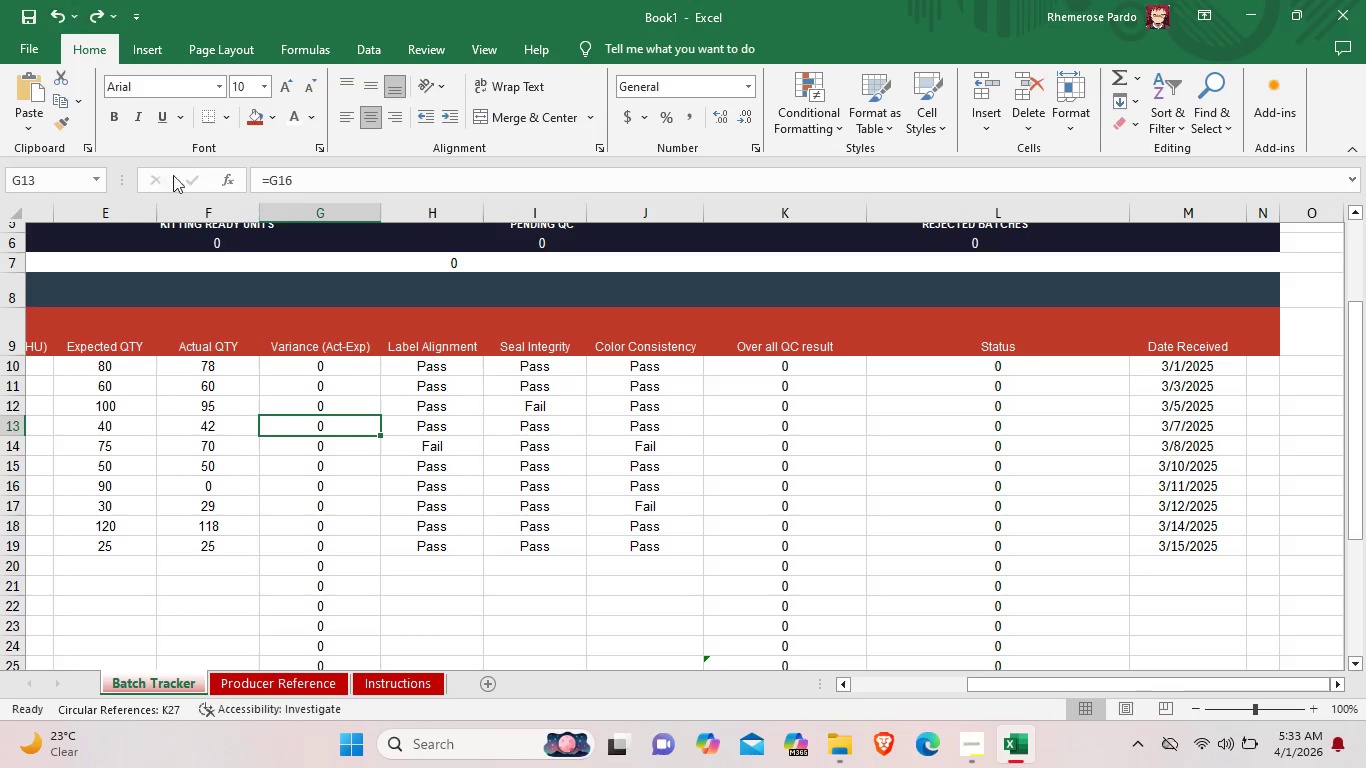 
left_click([334, 422])
 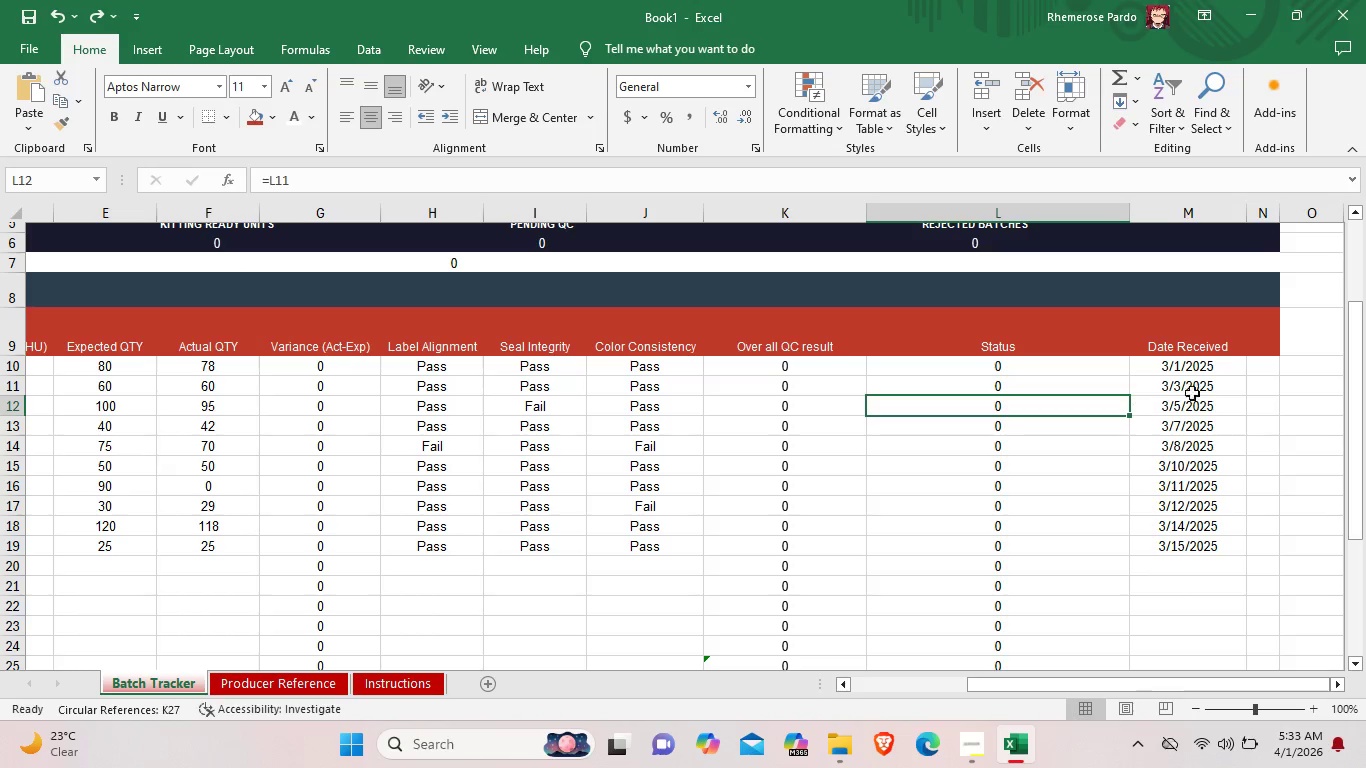 
left_click([1079, 373])
 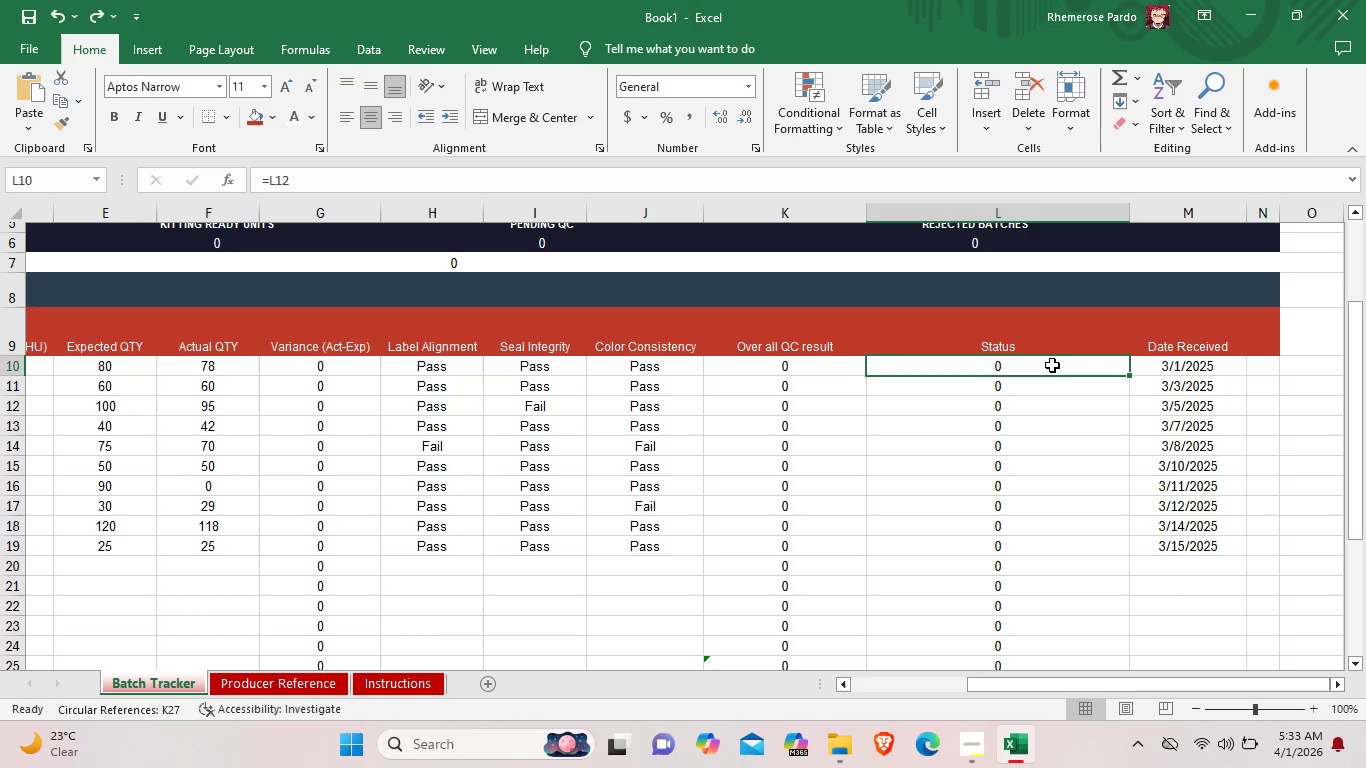 
wait(6.73)
 